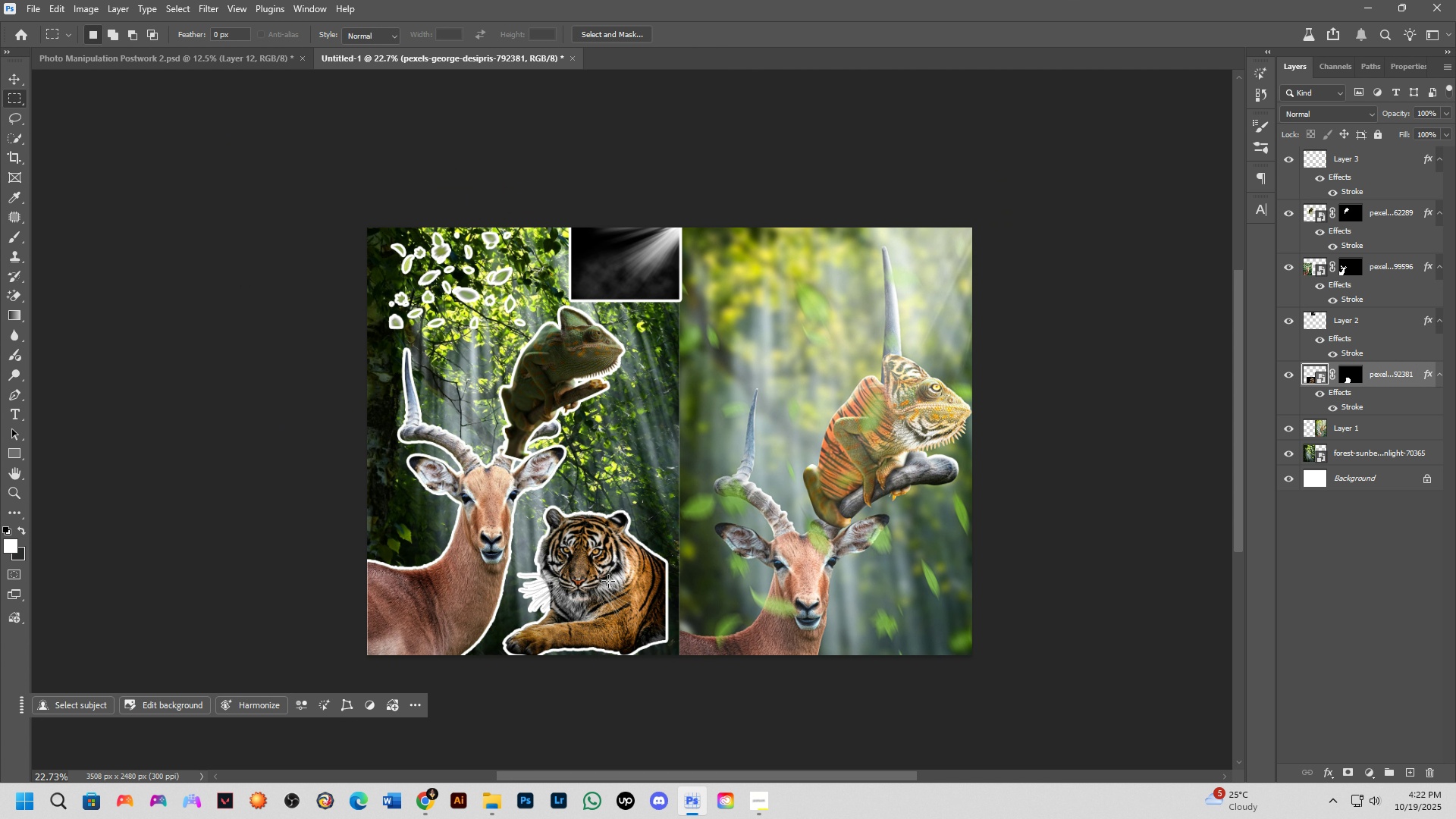 
hold_key(key=ControlLeft, duration=1.53)
 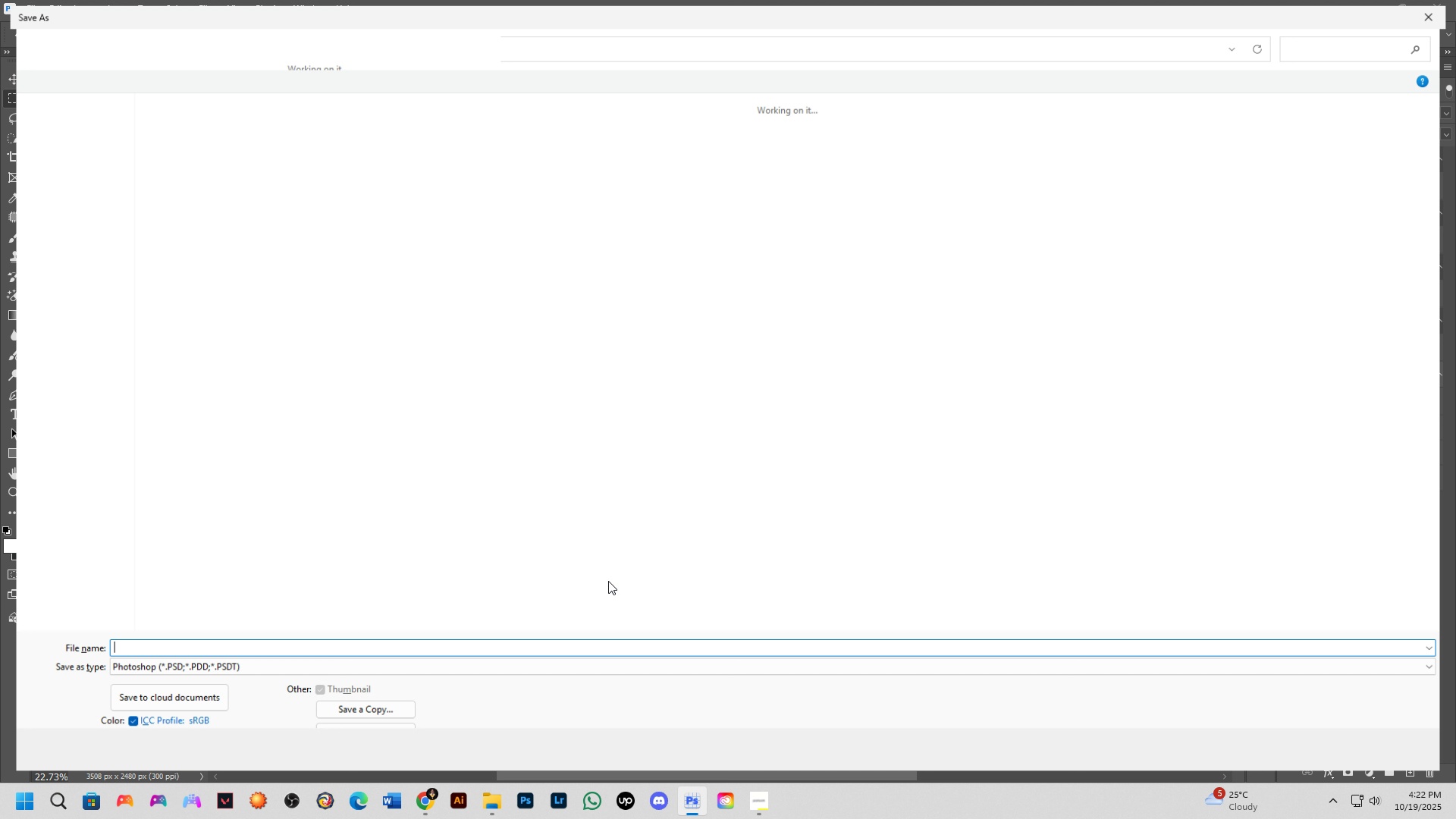 
key(Control+Shift+ControlLeft)
 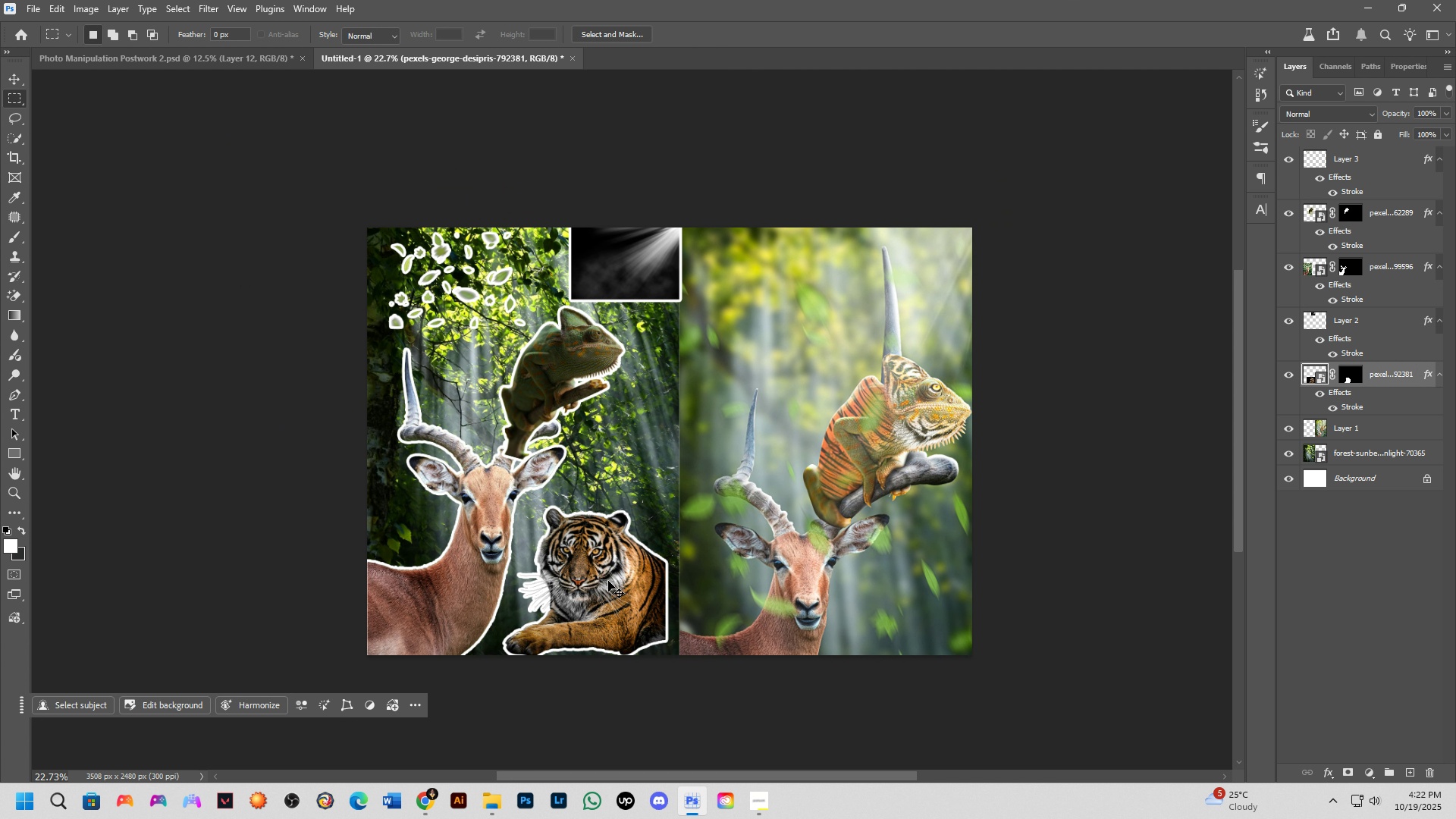 
key(Control+Shift+ControlLeft)
 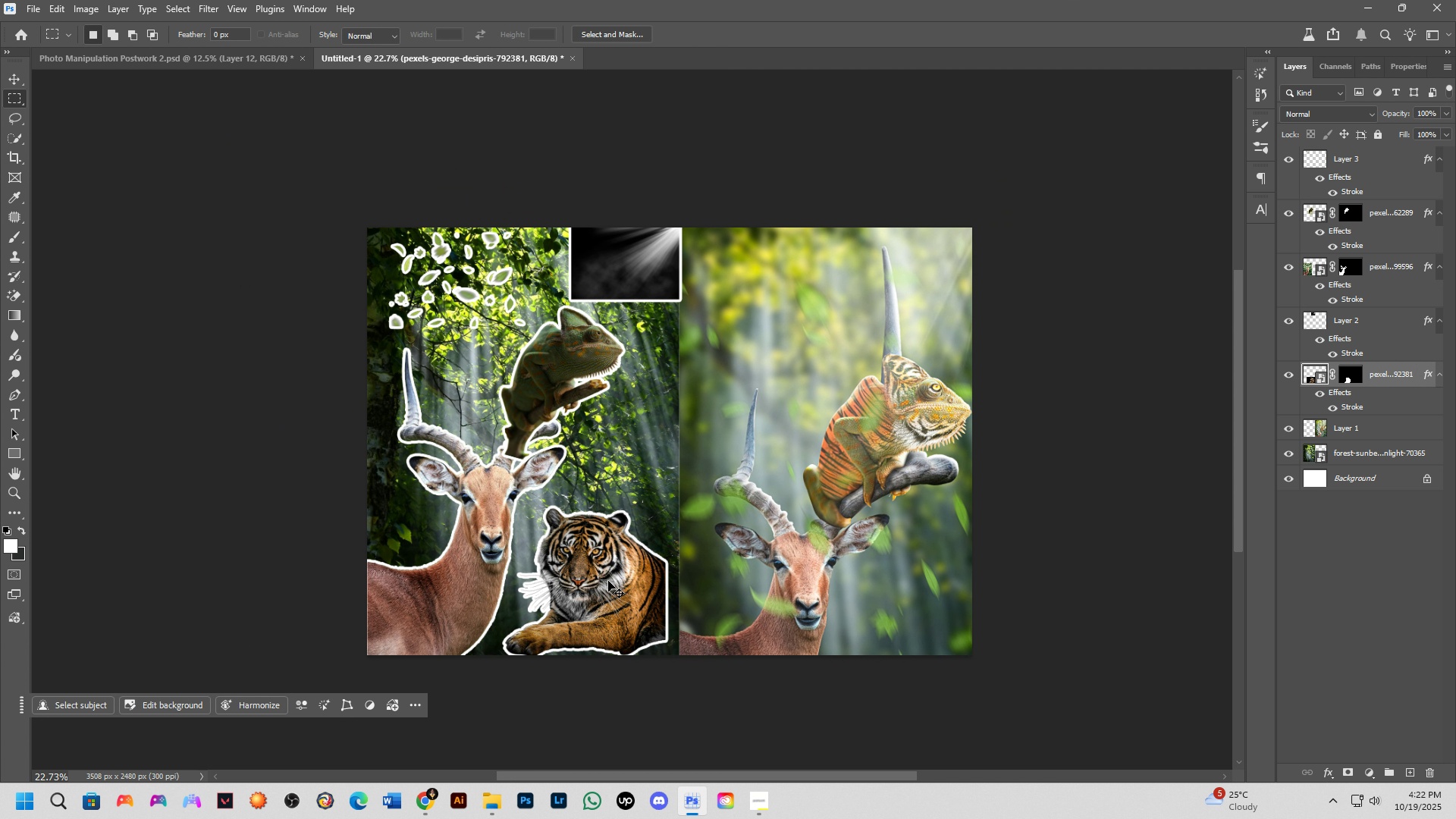 
key(Control+Shift+S)
 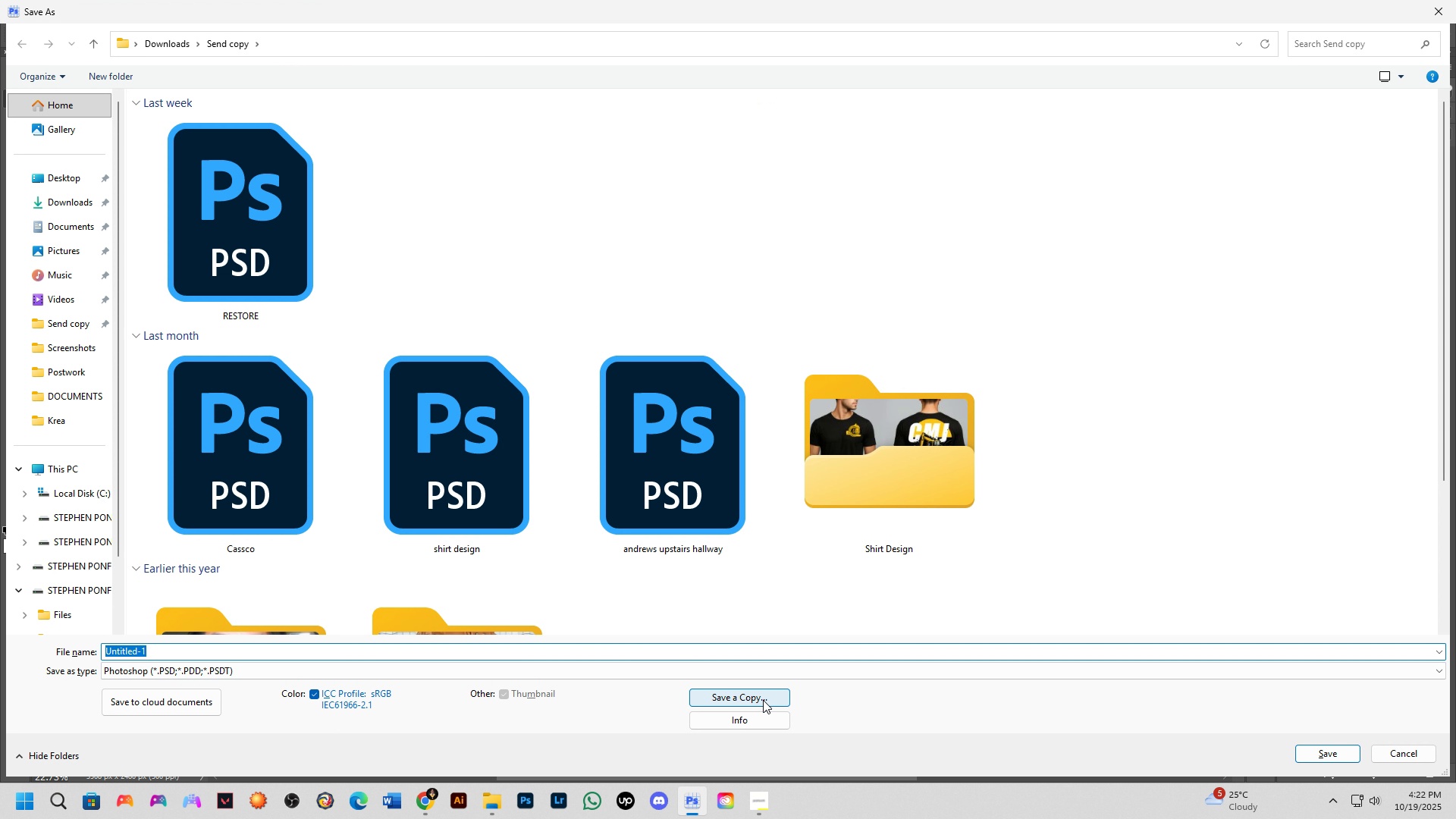 
left_click([763, 700])
 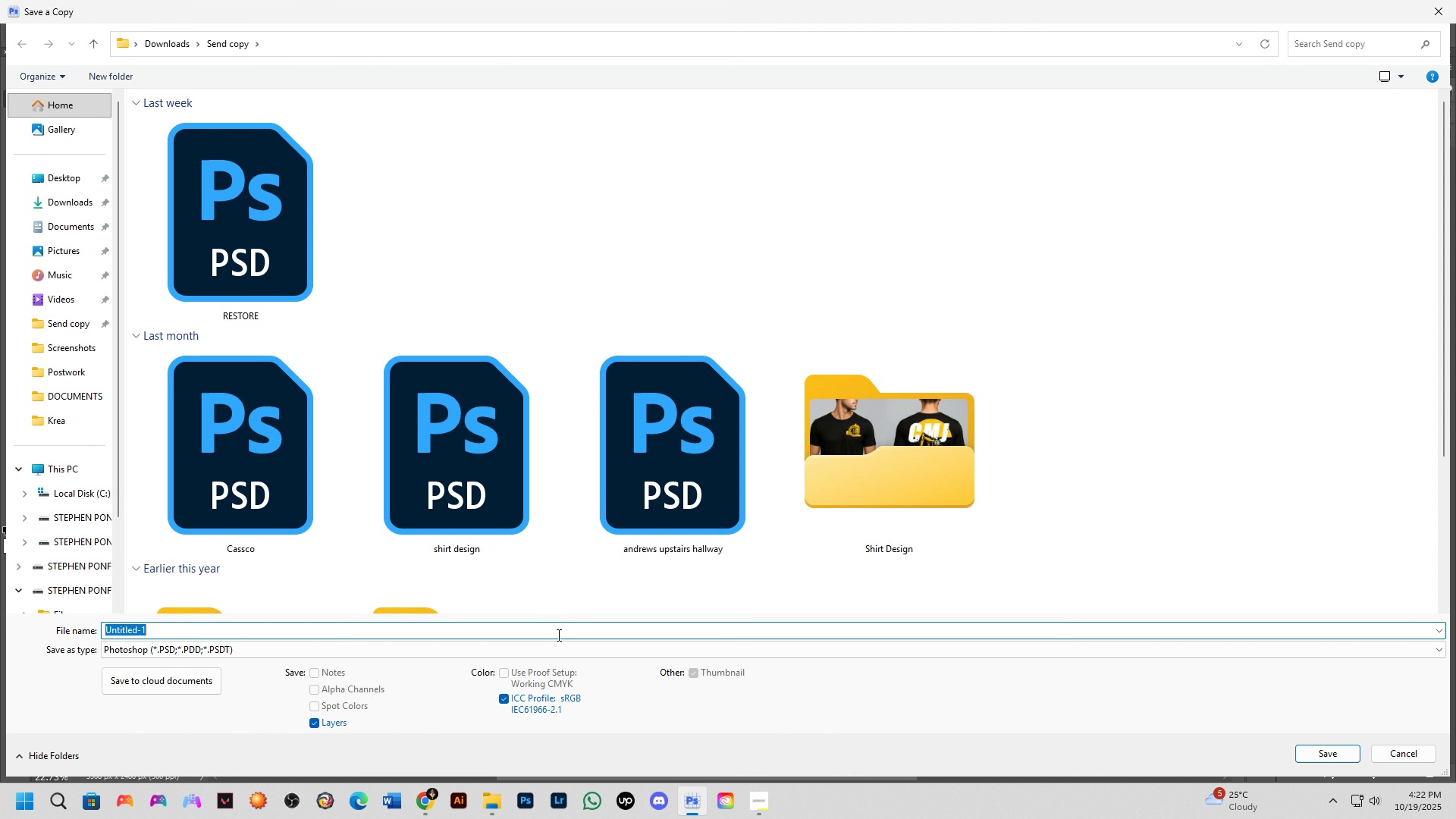 
left_click([566, 643])
 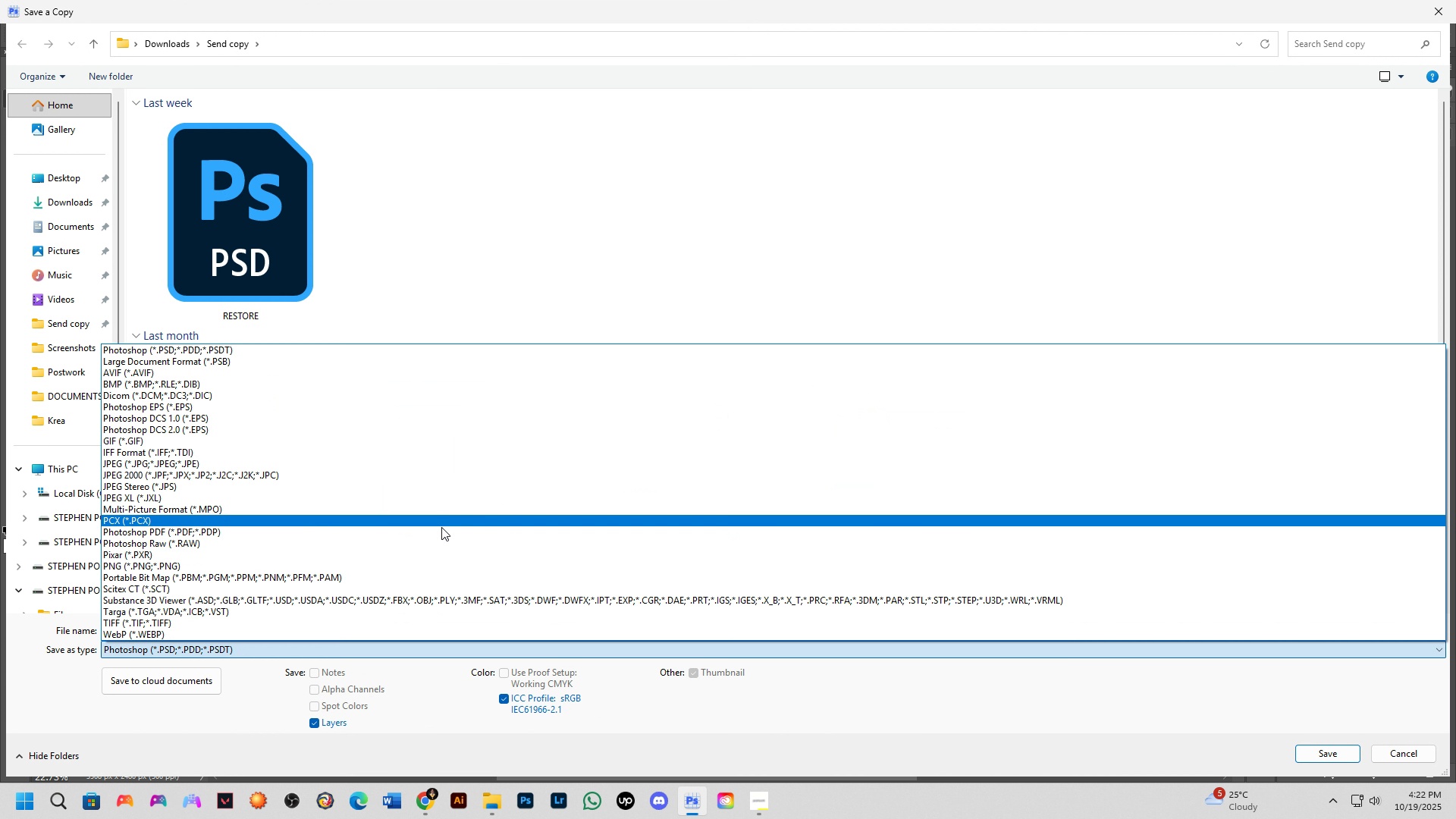 
left_click_drag(start_coordinate=[441, 527], to_coordinate=[484, 460])
 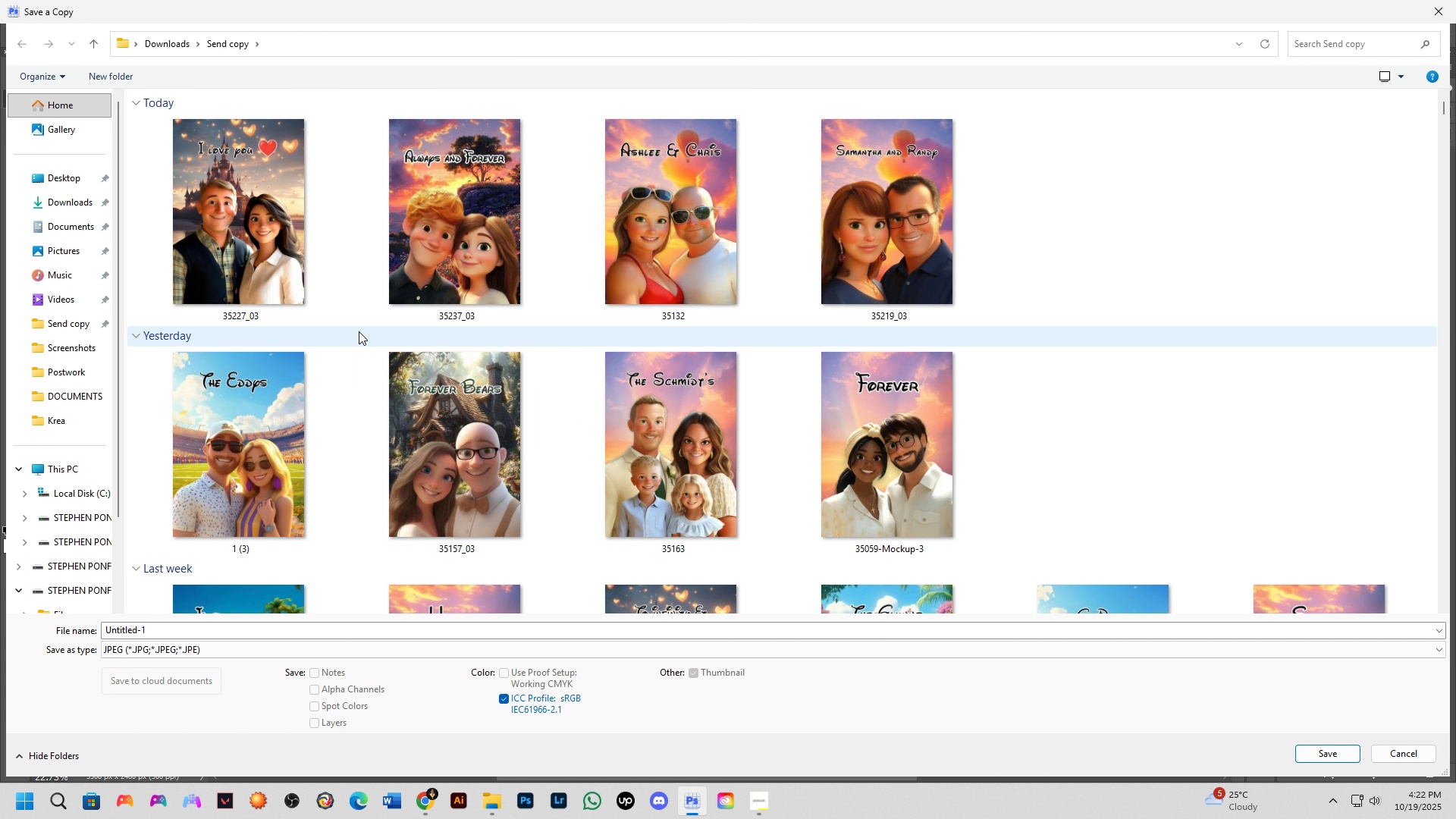 
scroll: coordinate [315, 324], scroll_direction: down, amount: 1.0
 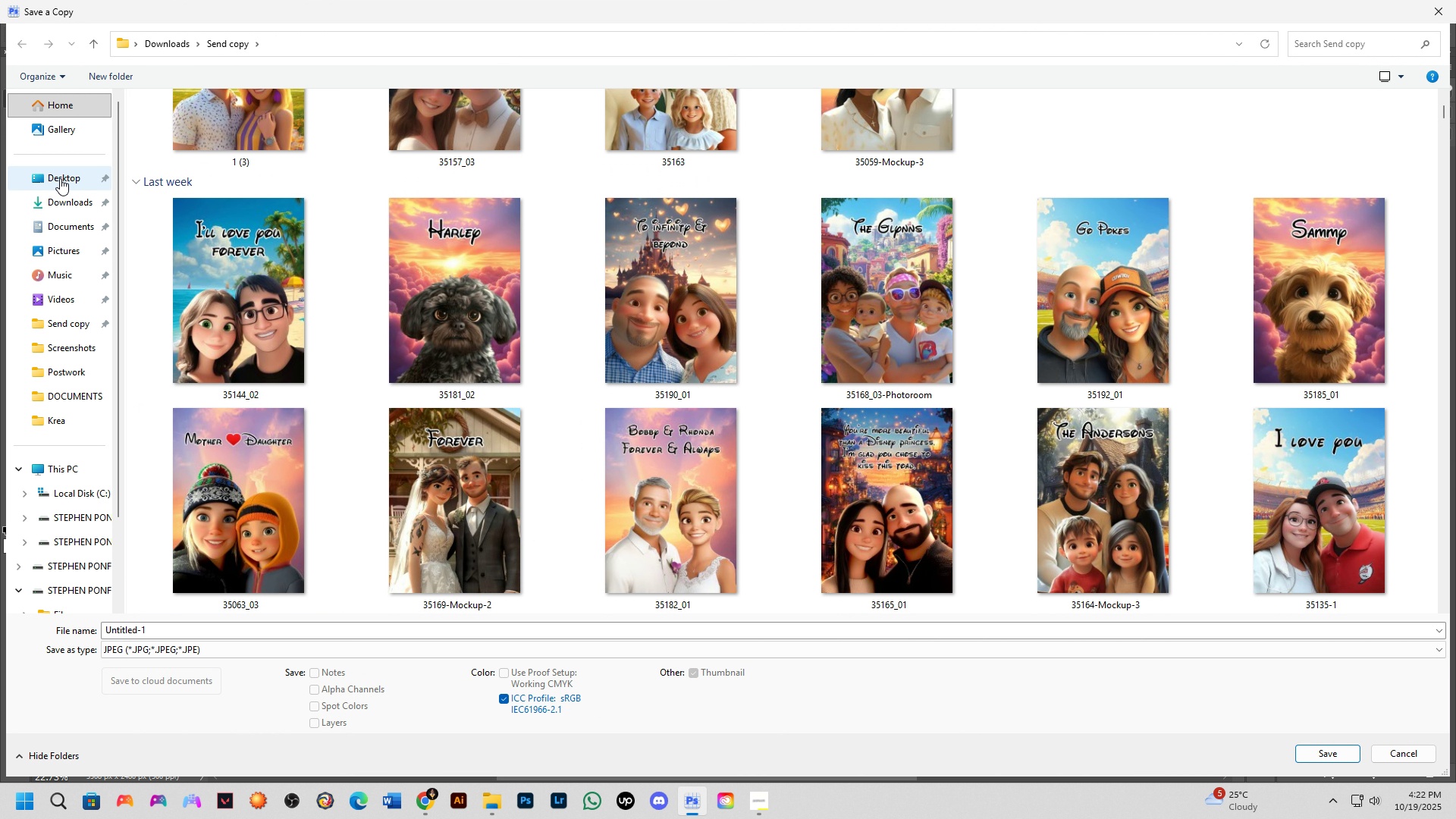 
scroll: coordinate [316, 237], scroll_direction: up, amount: 2.0
 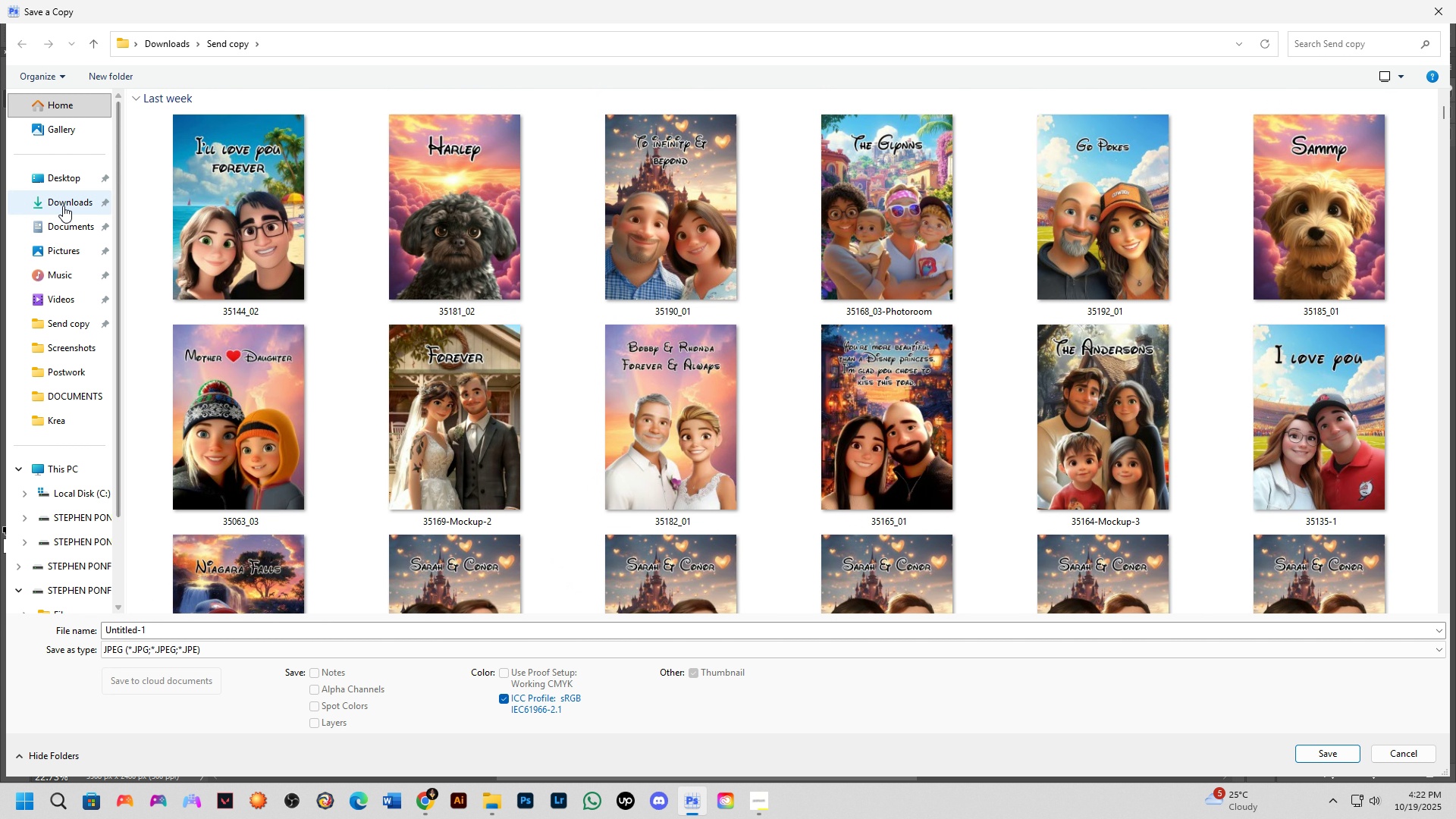 
left_click([62, 206])
 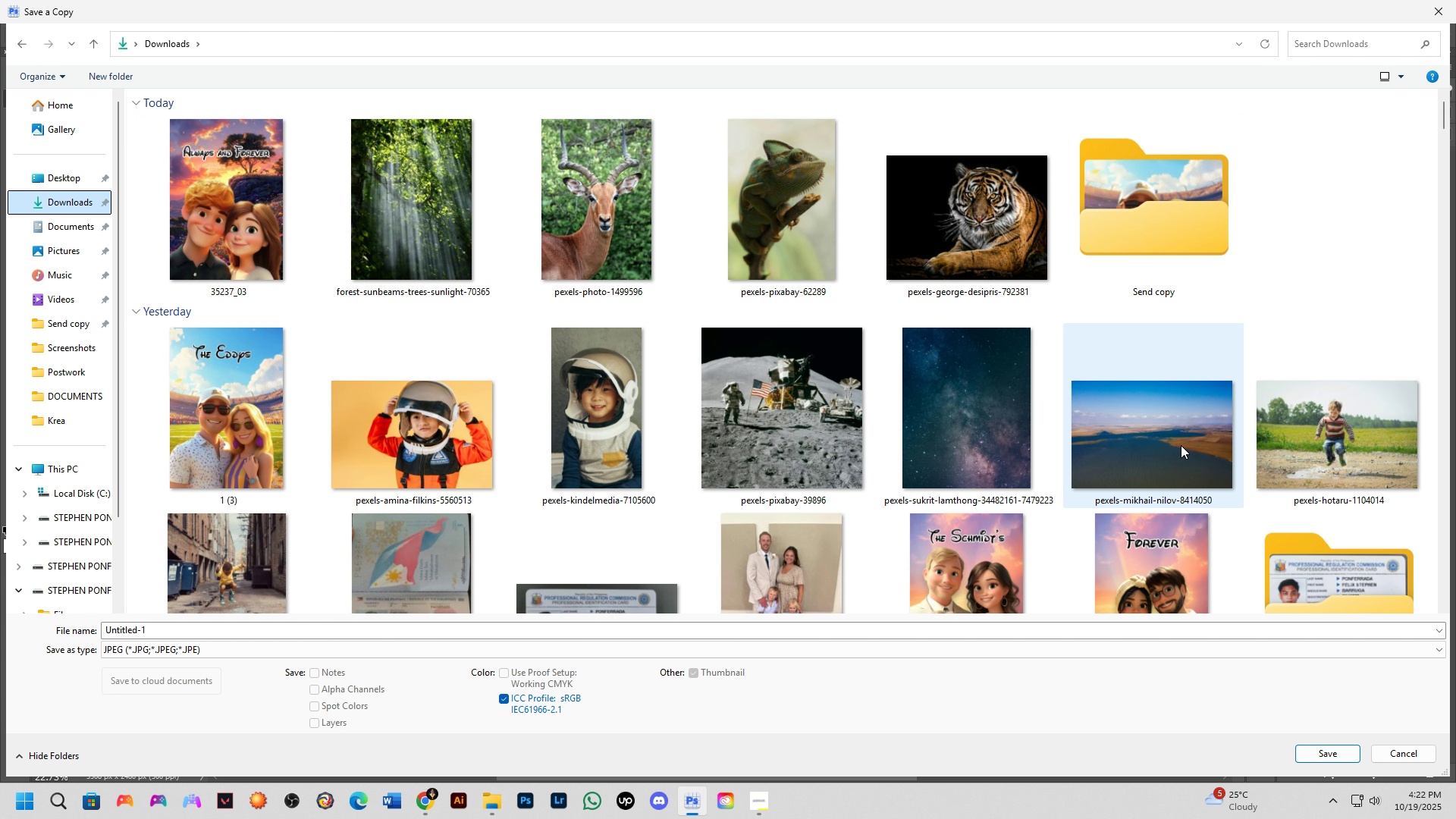 
scroll: coordinate [1272, 458], scroll_direction: down, amount: 3.0
 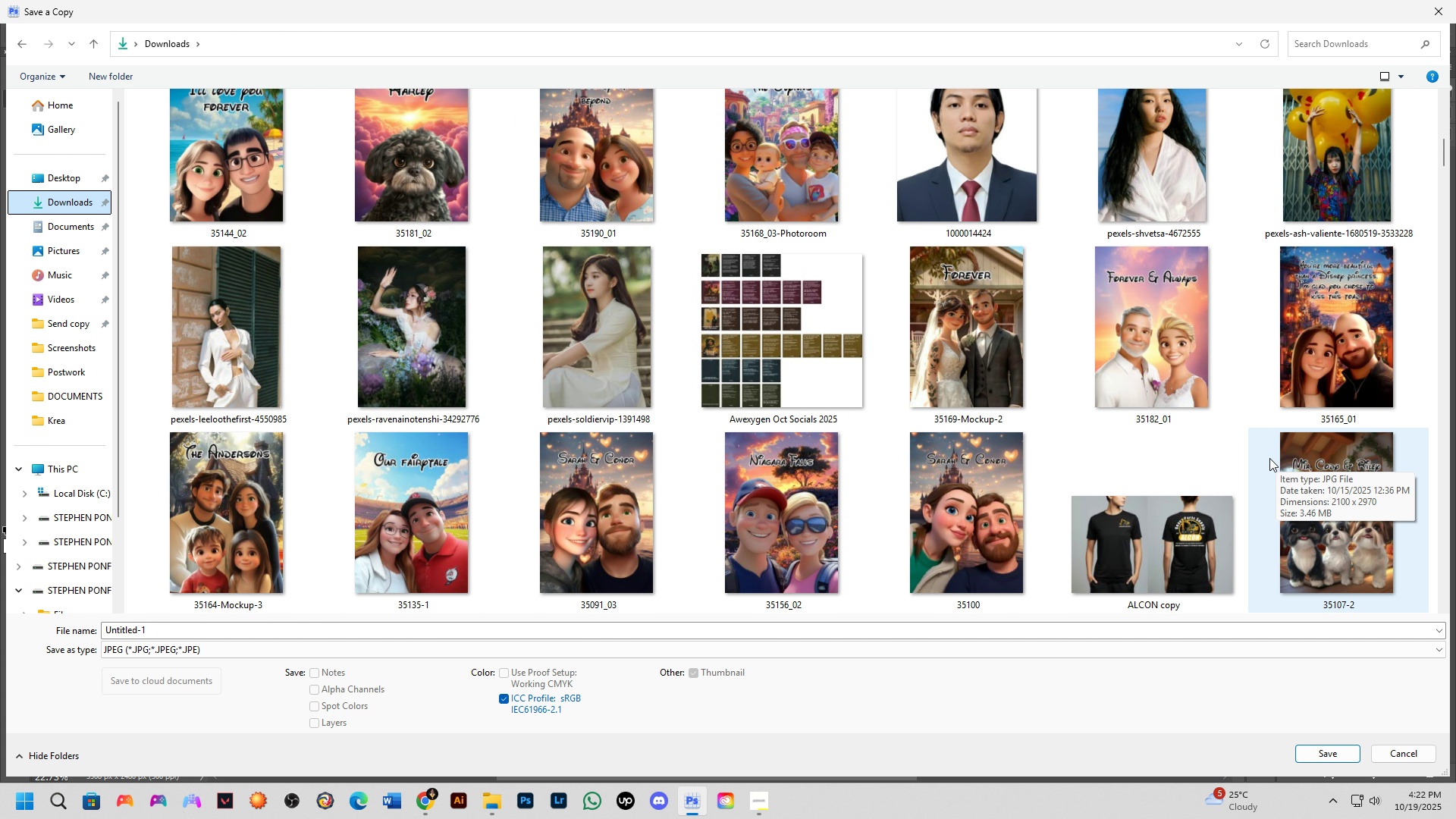 
scroll: coordinate [1269, 458], scroll_direction: up, amount: 6.0
 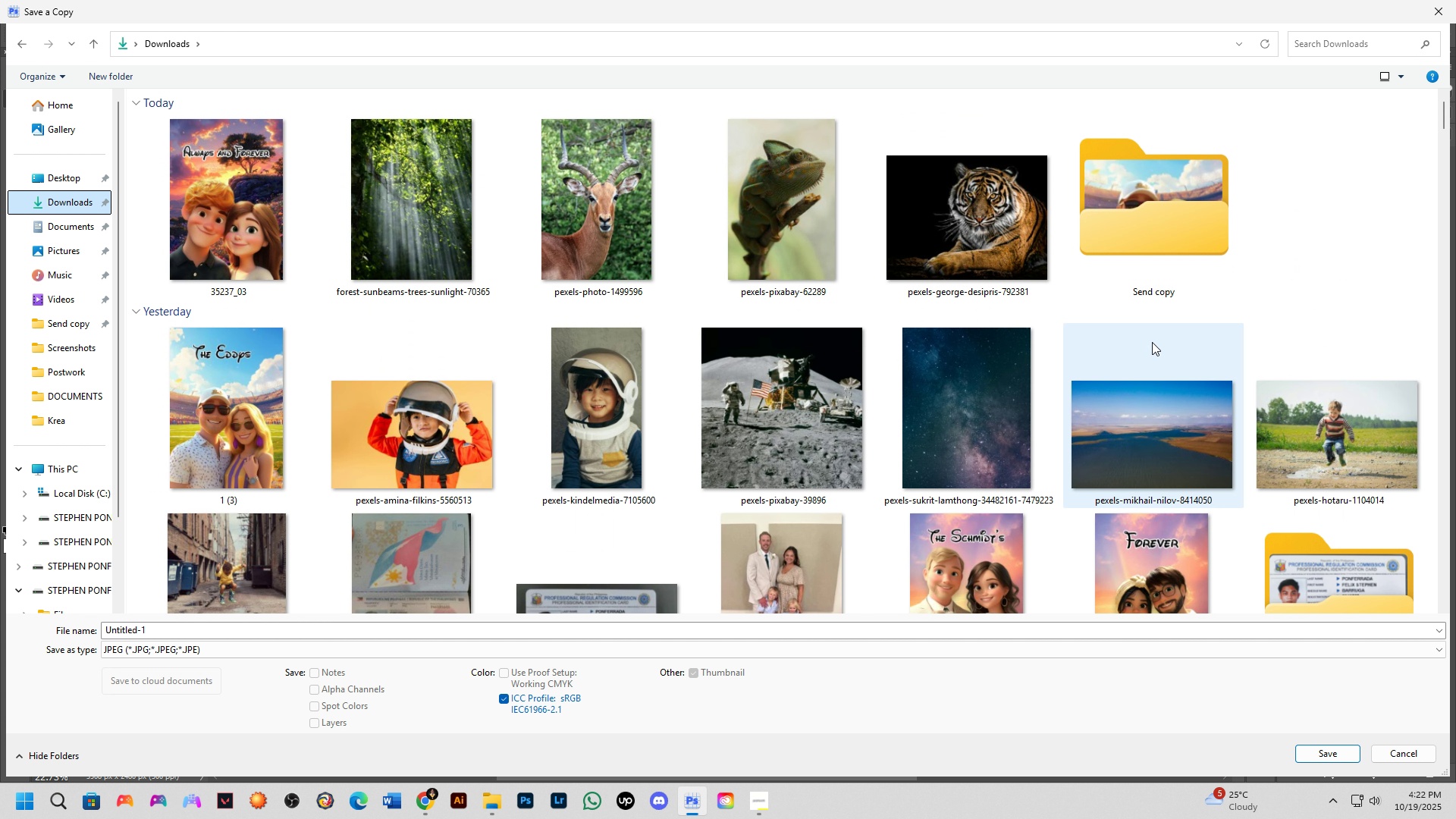 
scroll: coordinate [1018, 441], scroll_direction: down, amount: 5.0
 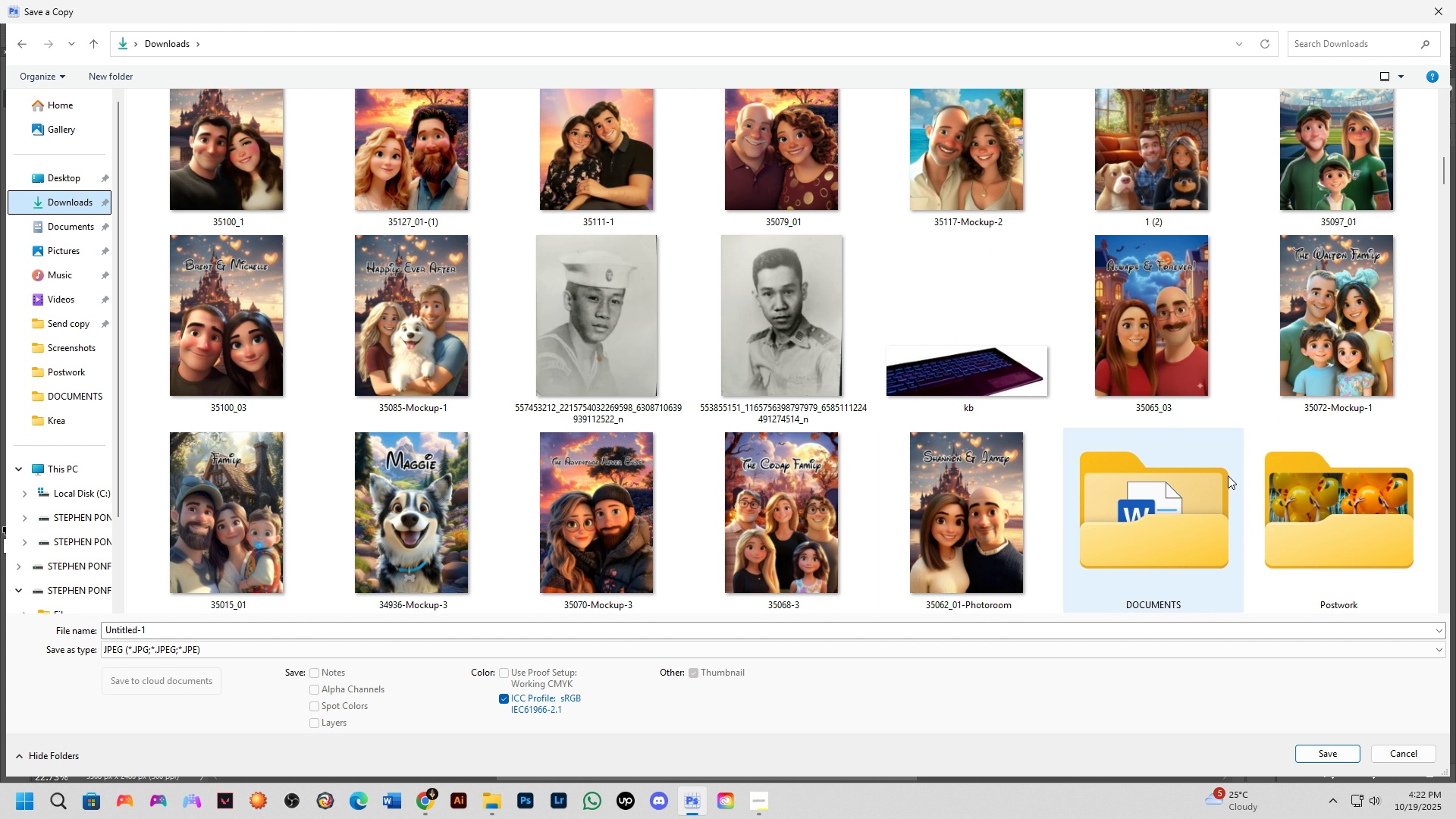 
double_click([1372, 506])
 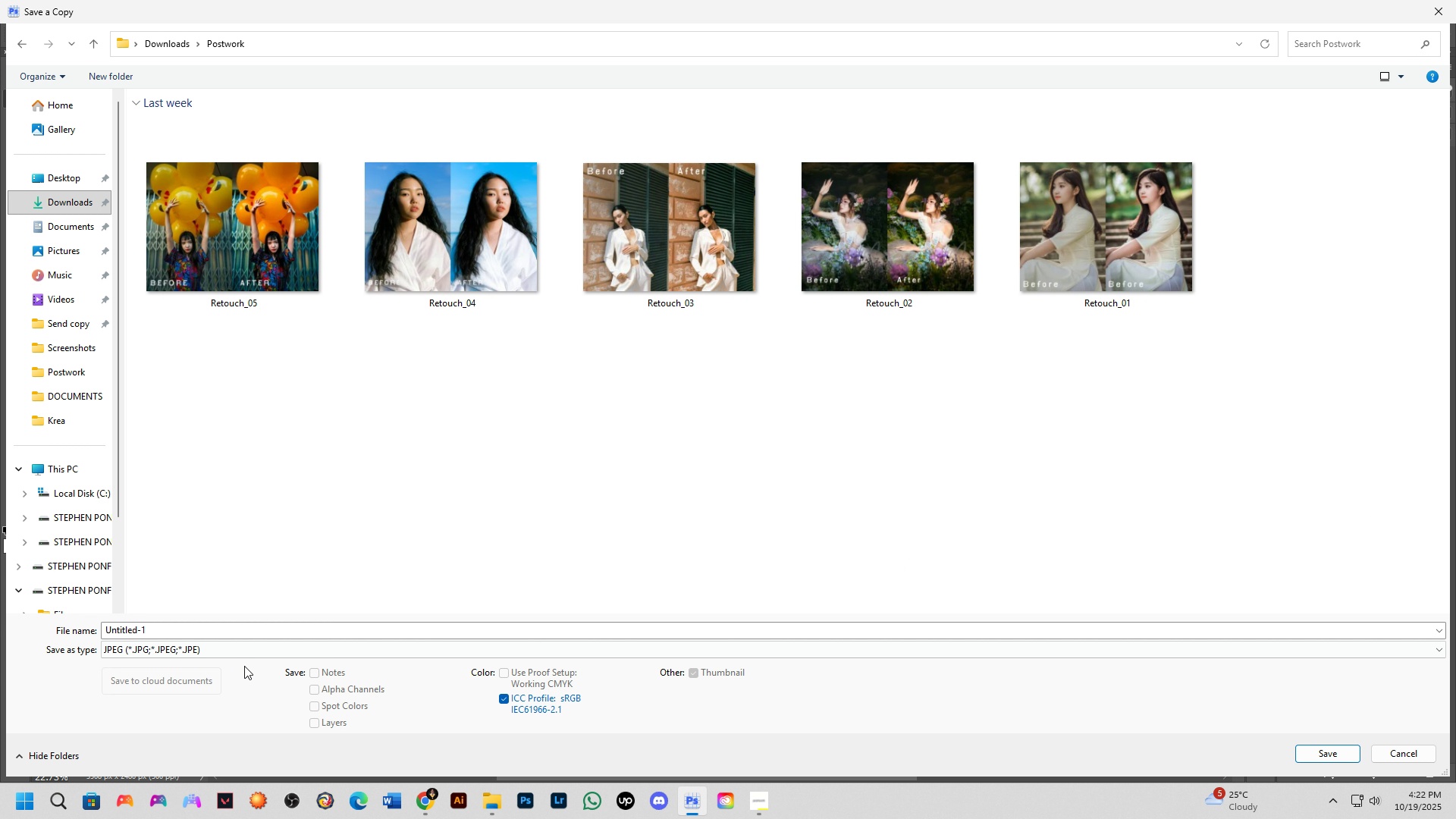 
left_click_drag(start_coordinate=[227, 626], to_coordinate=[97, 632])
 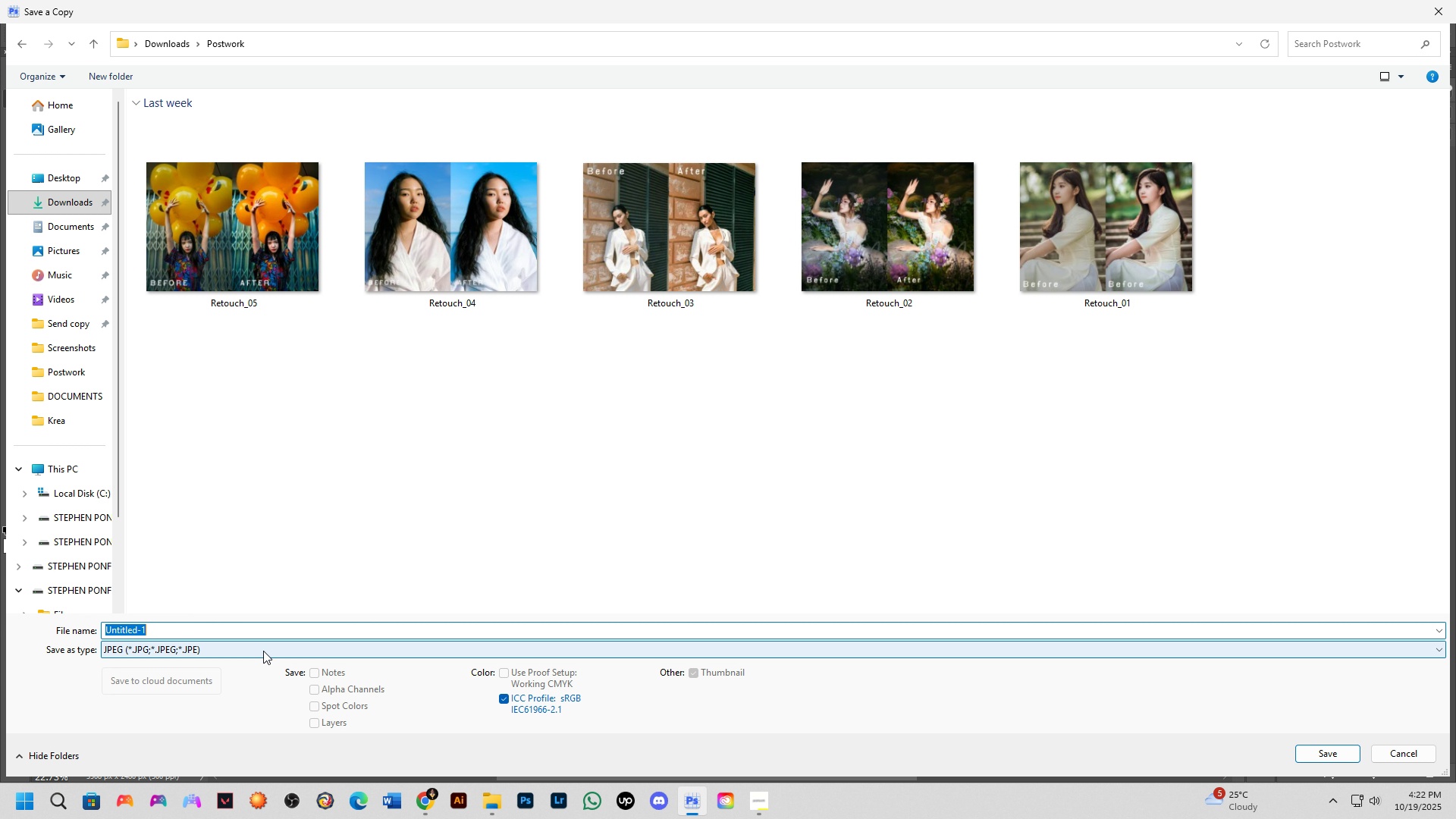 
type(Tiger )
key(Backspace)
type(x)
key(Backspace)
type(XChama)
key(Backspace)
type(eleon)
 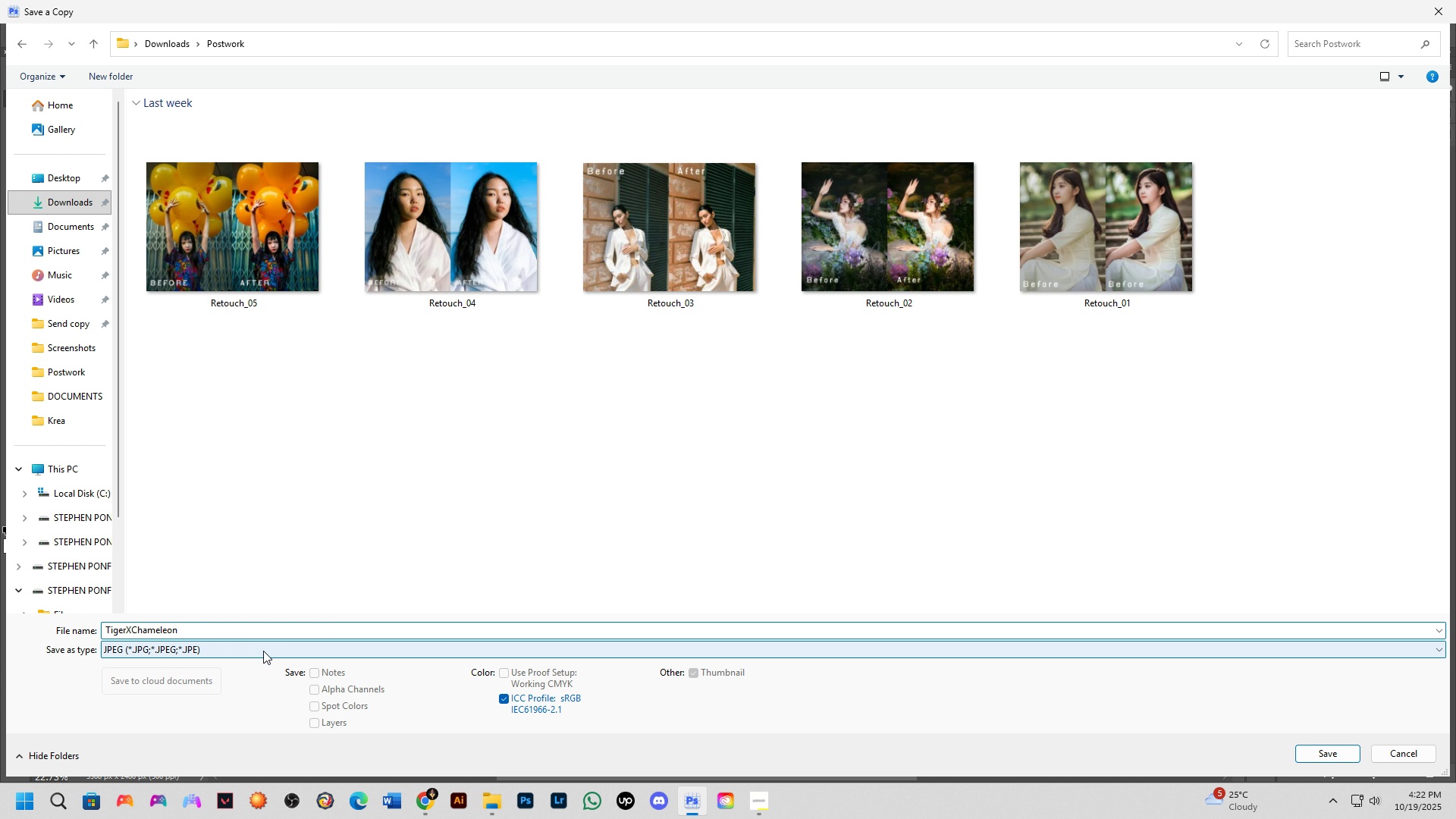 
key(Enter)
 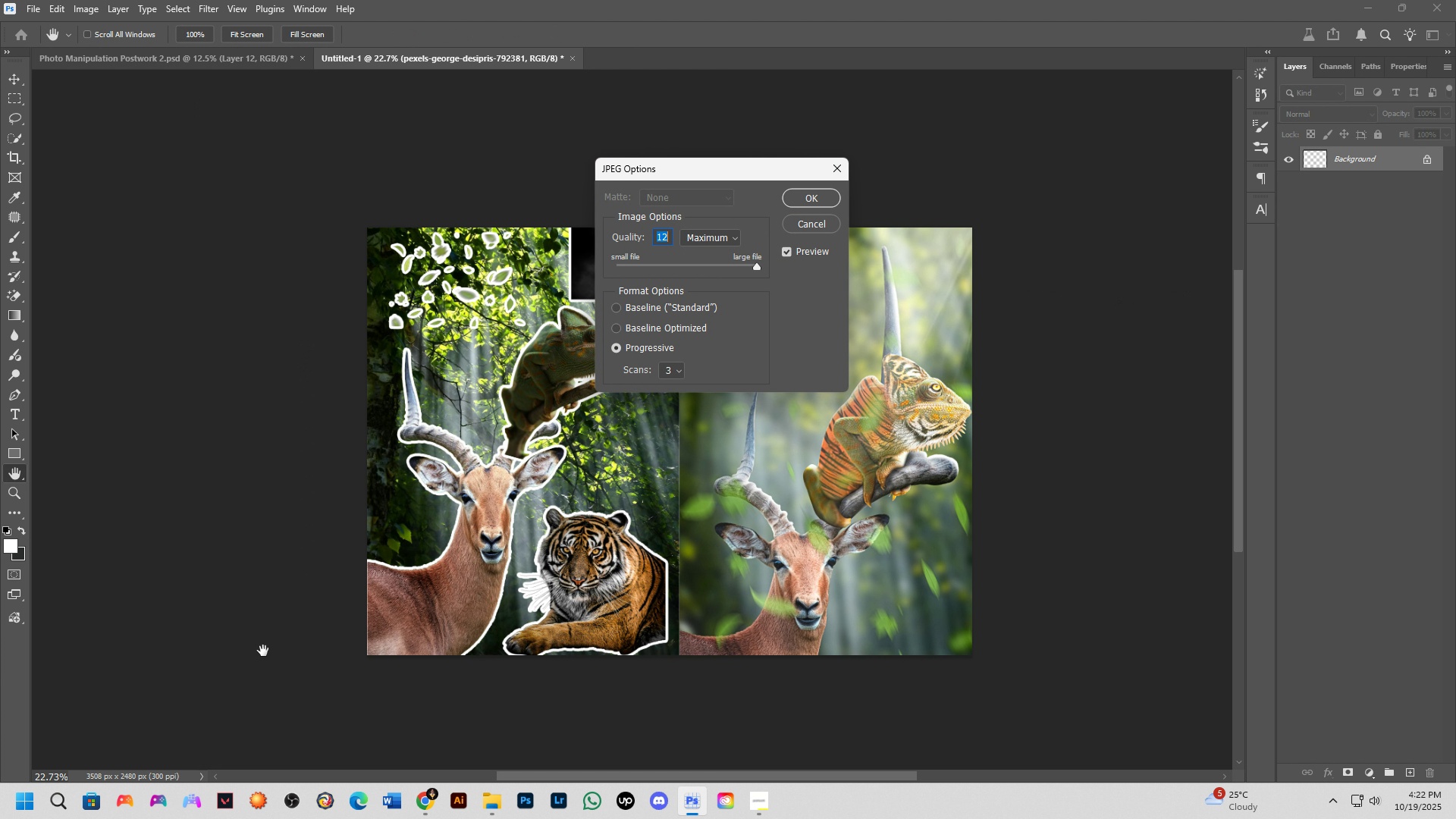 
key(Enter)
 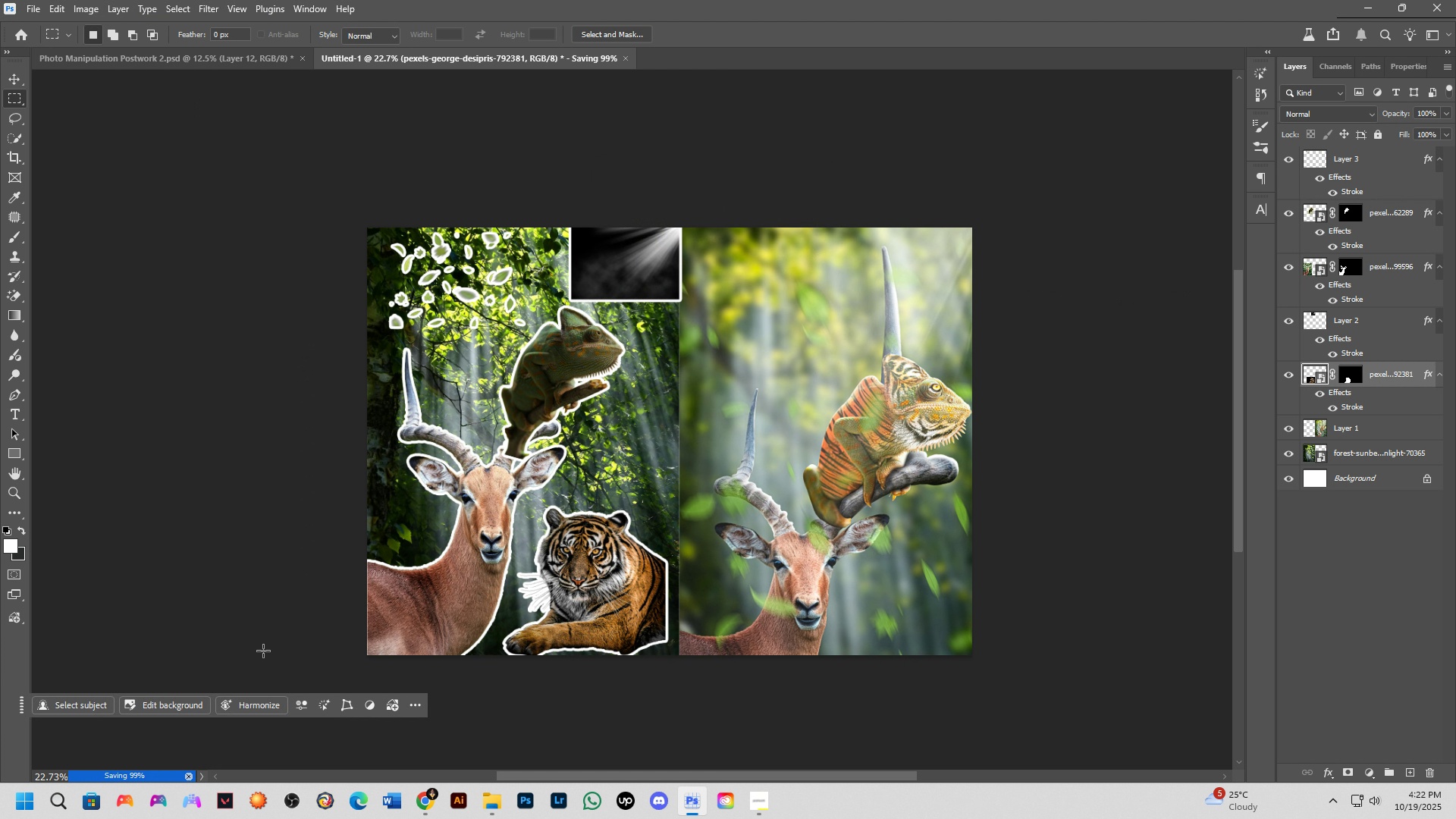 
key(Control+ControlLeft)
 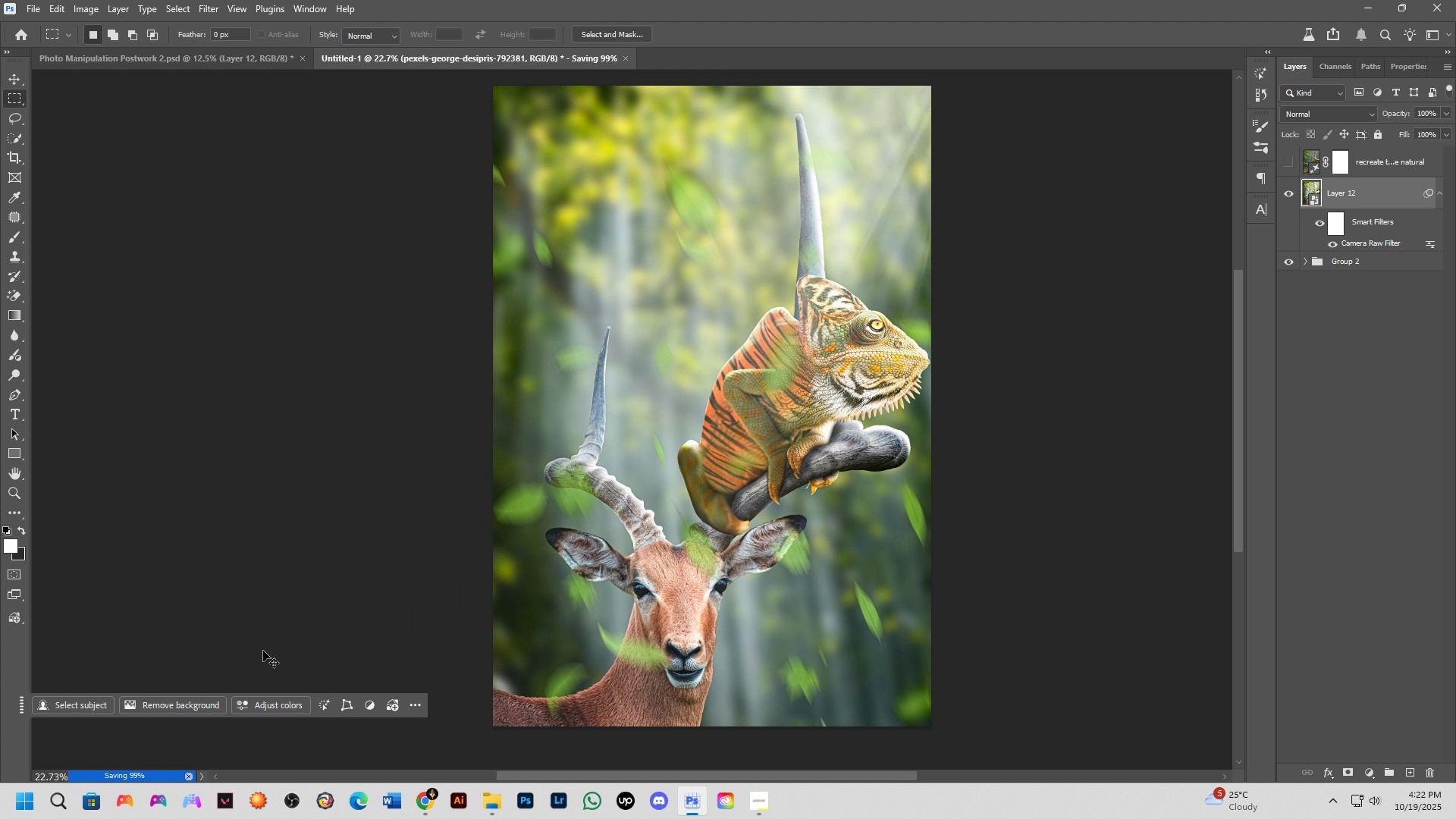 
key(Control+Tab)
 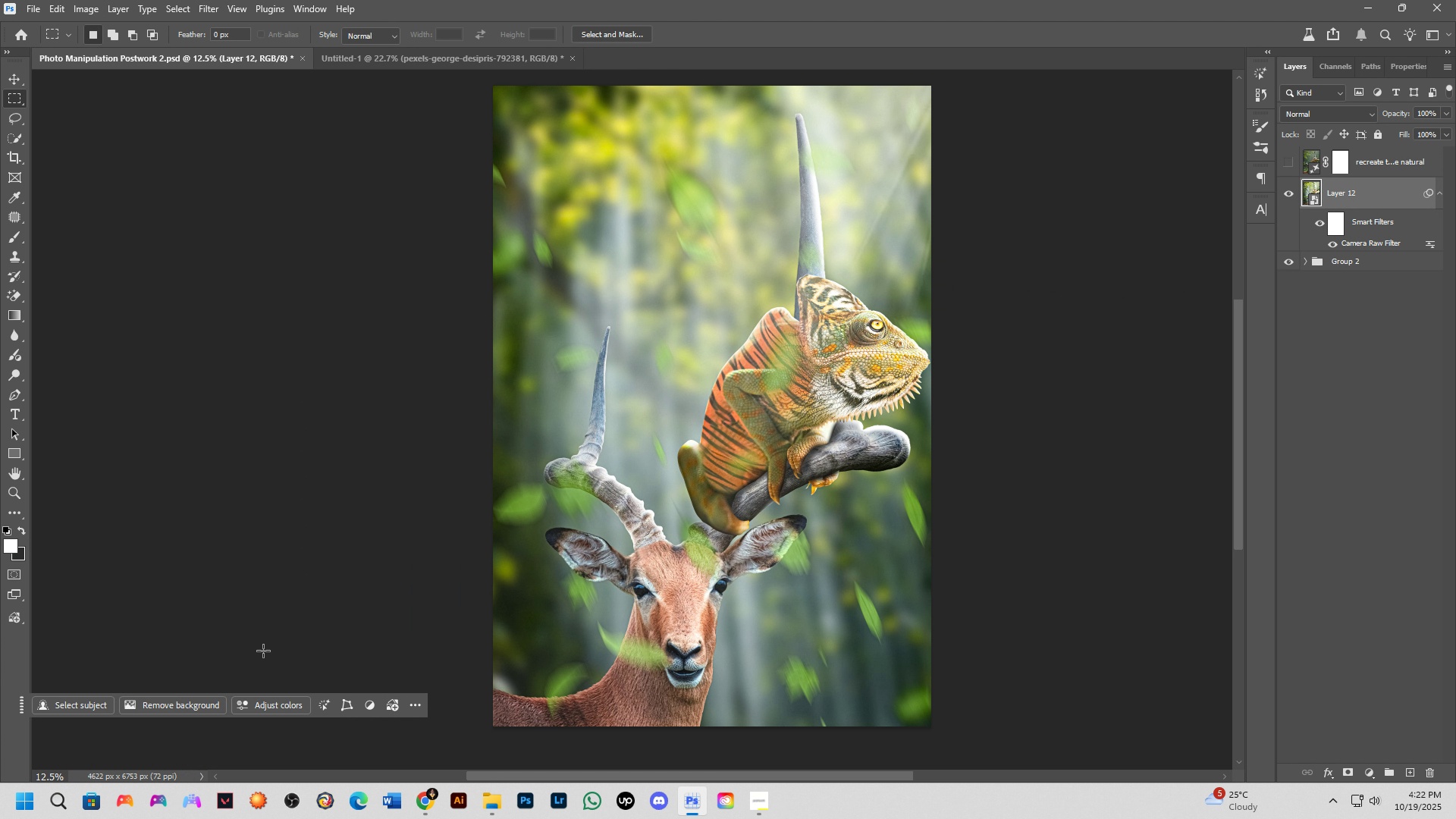 
key(Control+S)
 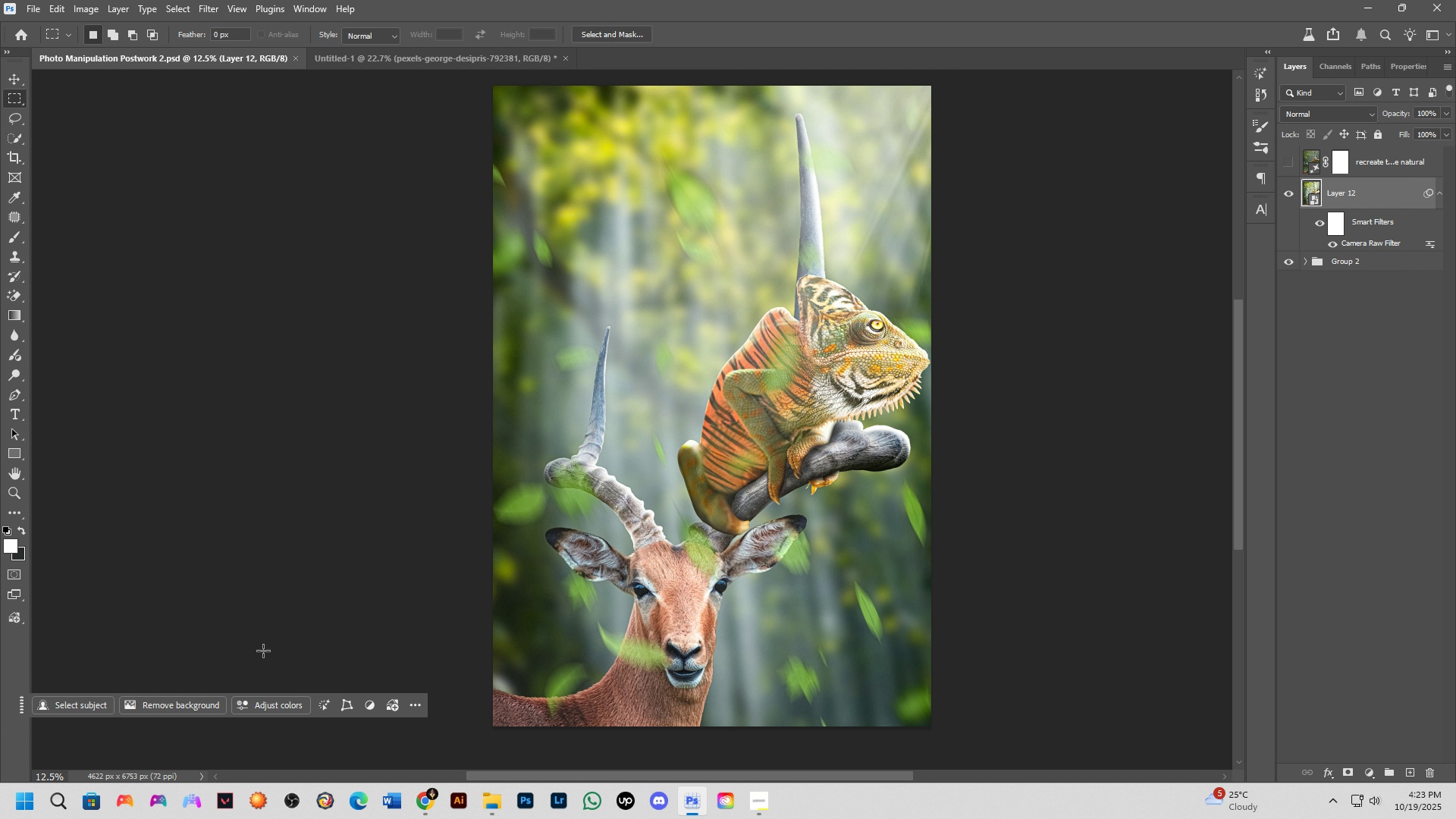 
wait(7.25)
 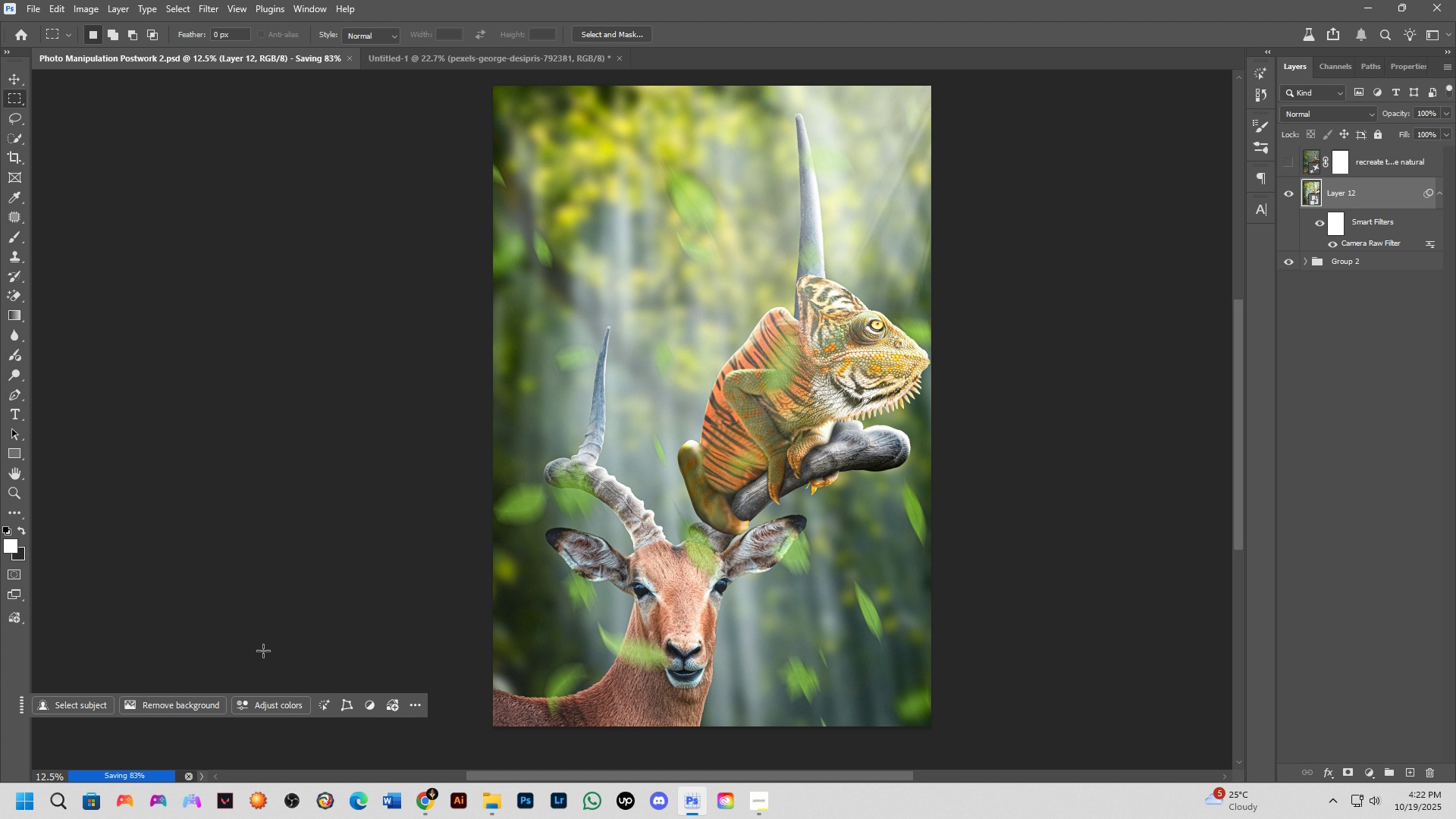 
key(Control+S)
 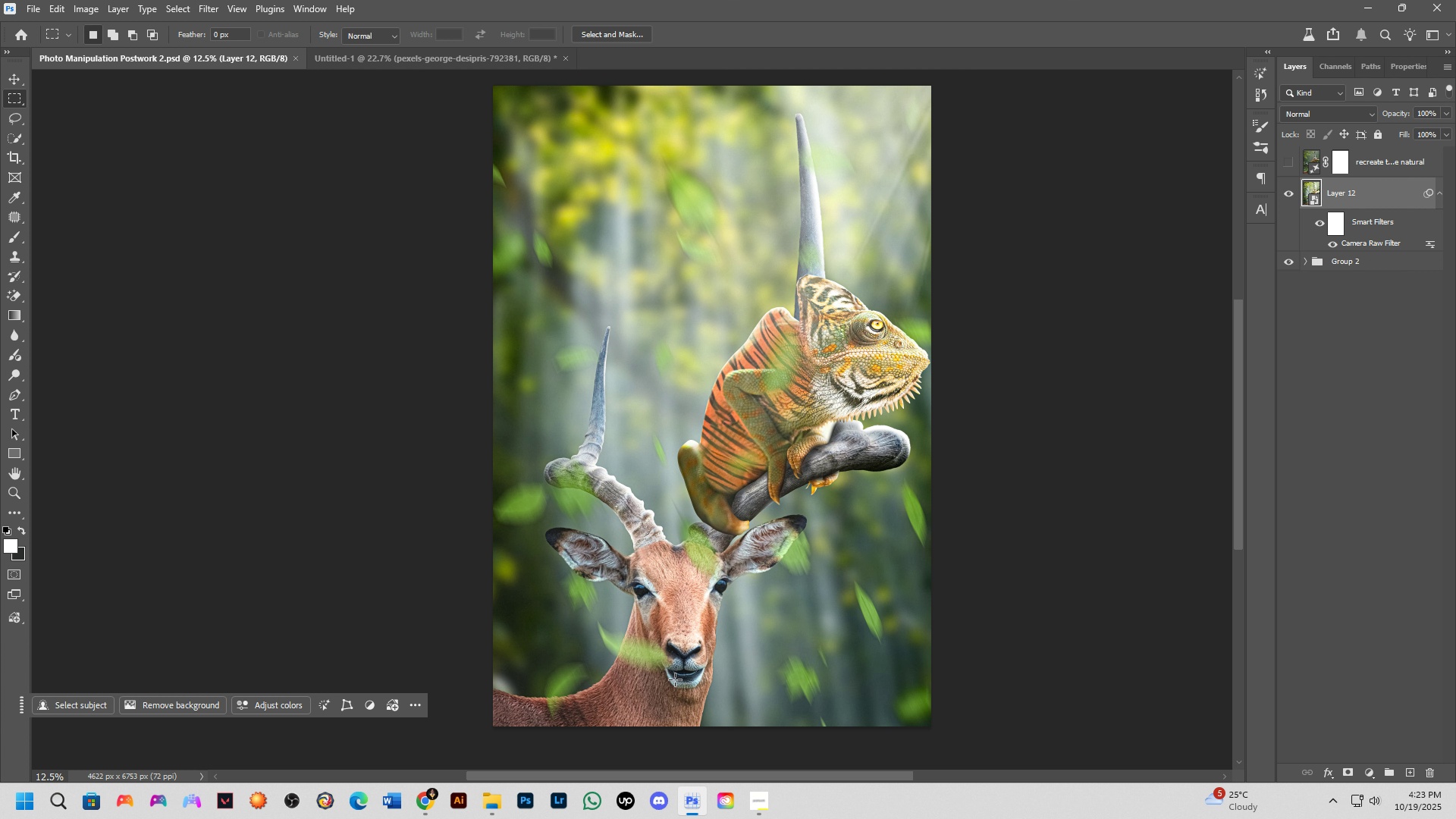 
key(Control+ControlLeft)
 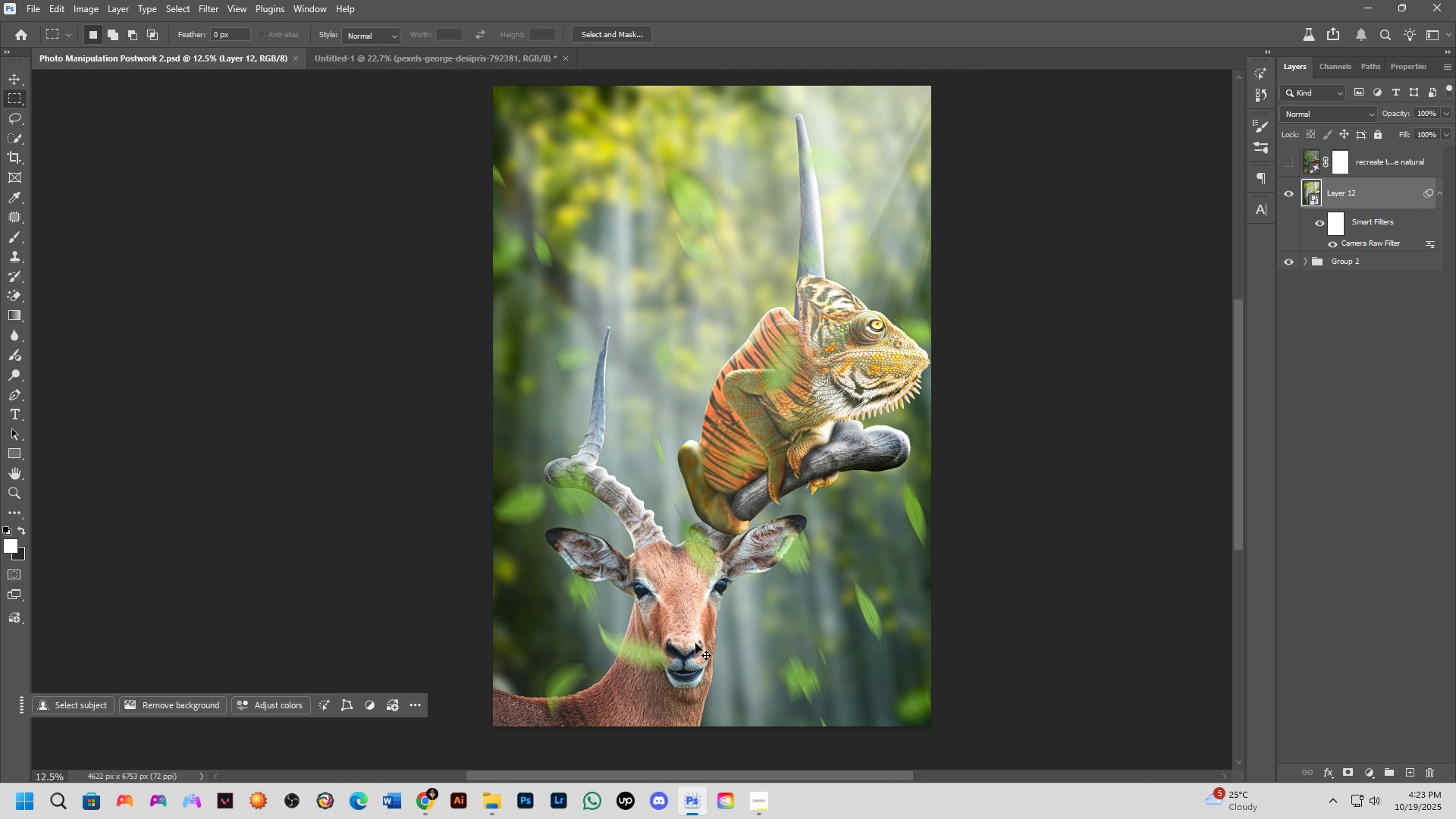 
key(Control+Shift+ShiftLeft)
 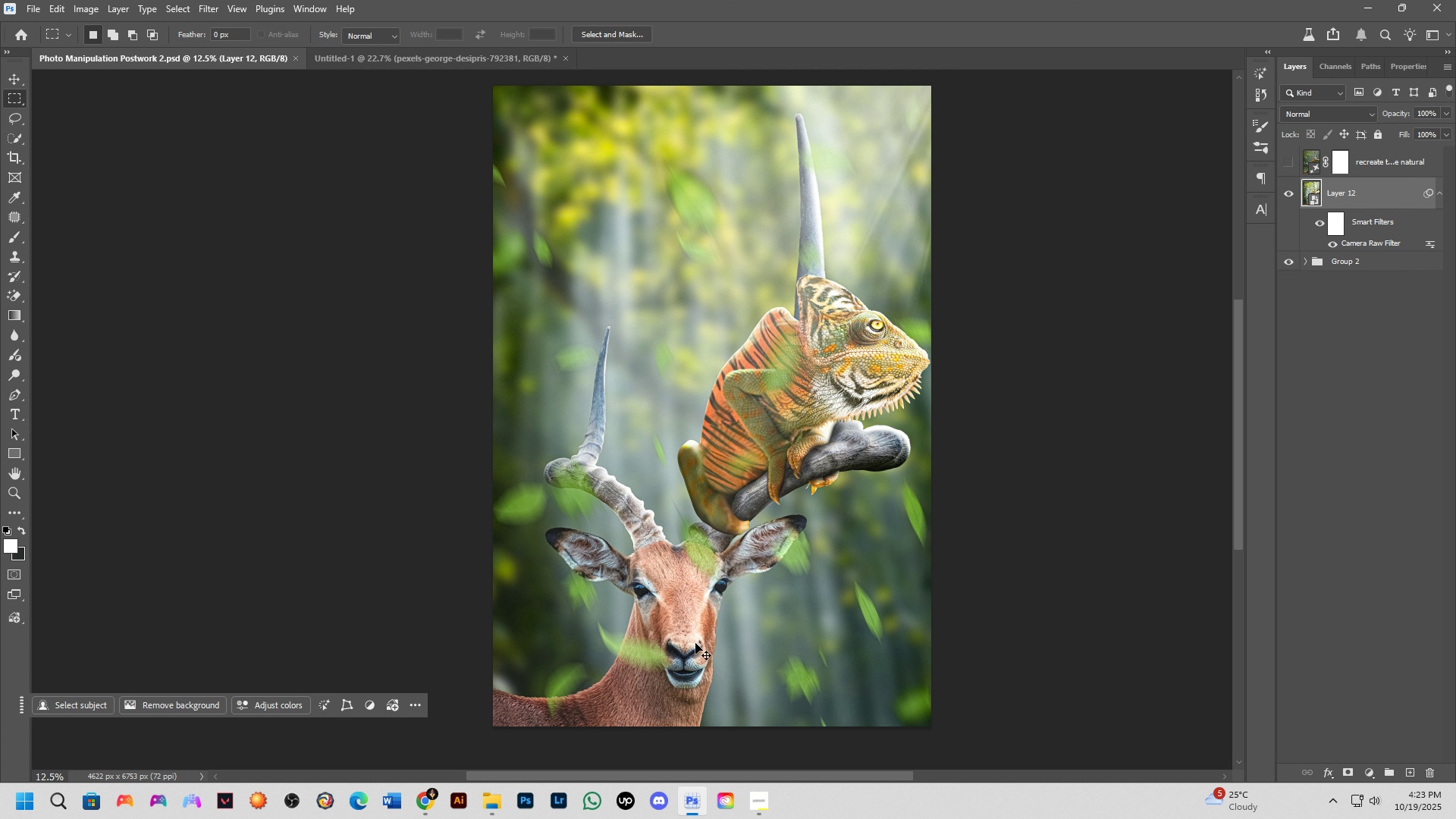 
key(Control+Shift+S)
 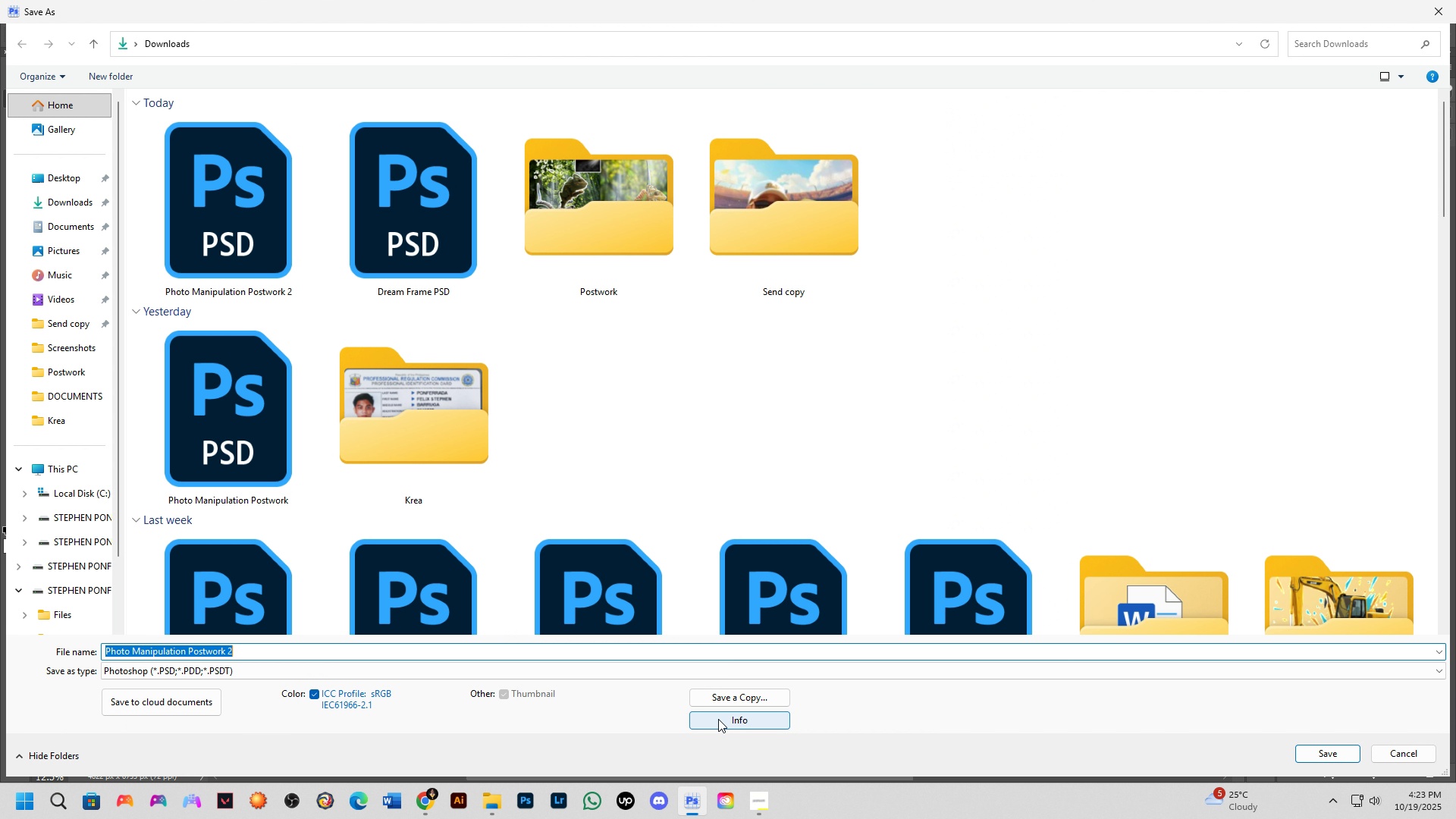 
left_click_drag(start_coordinate=[722, 712], to_coordinate=[729, 695])
 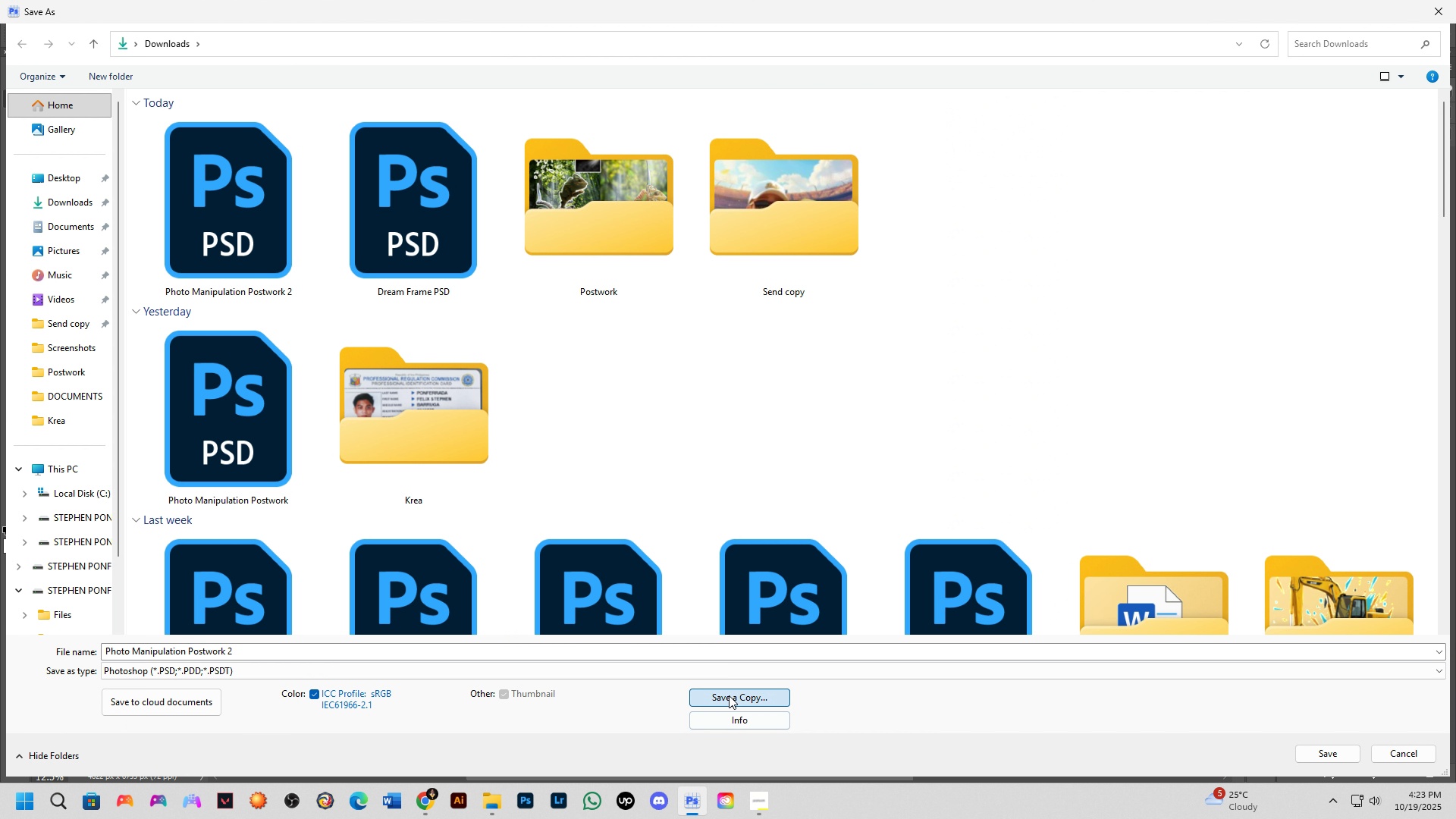 
left_click([729, 695])
 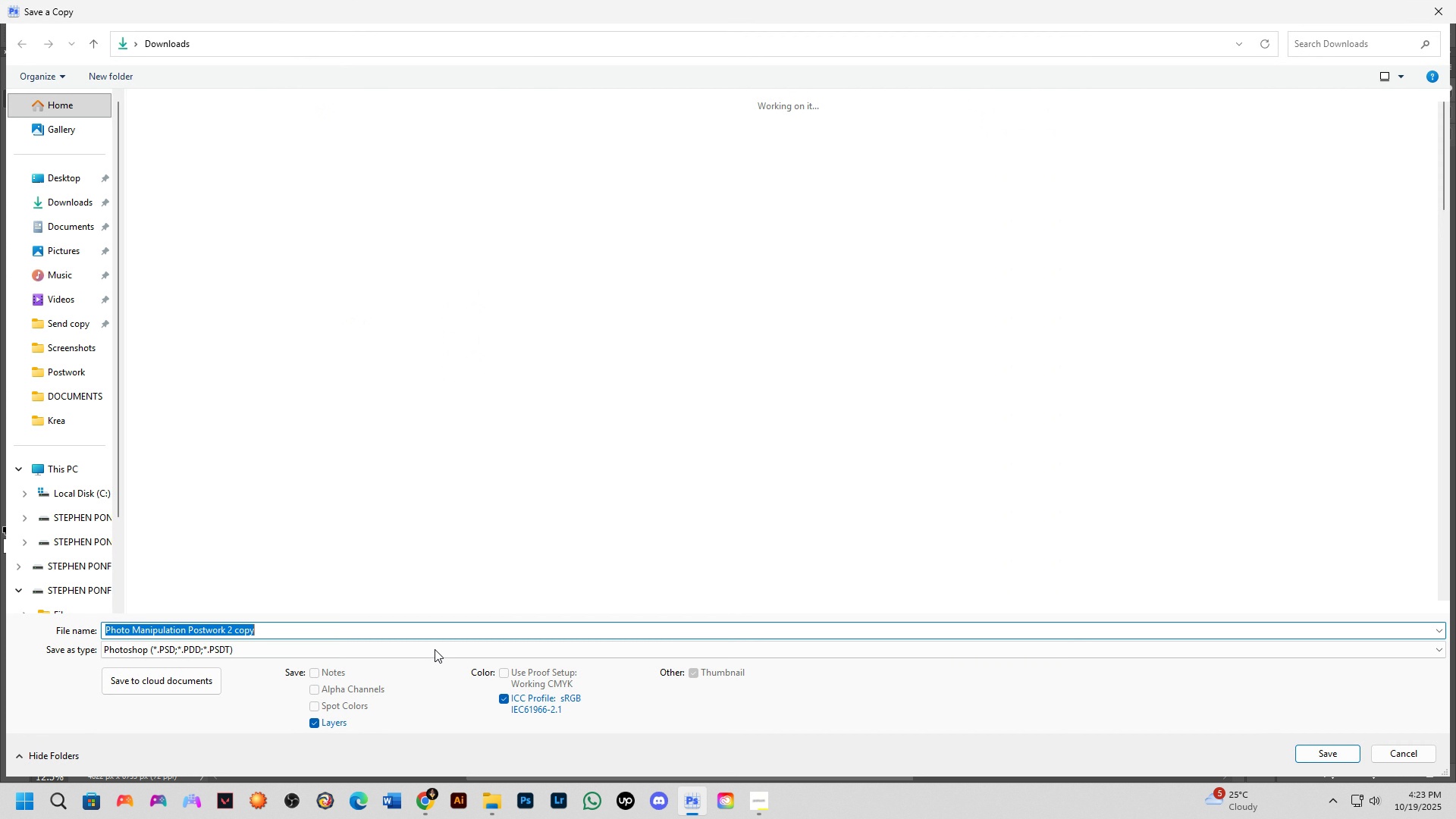 
left_click([435, 649])
 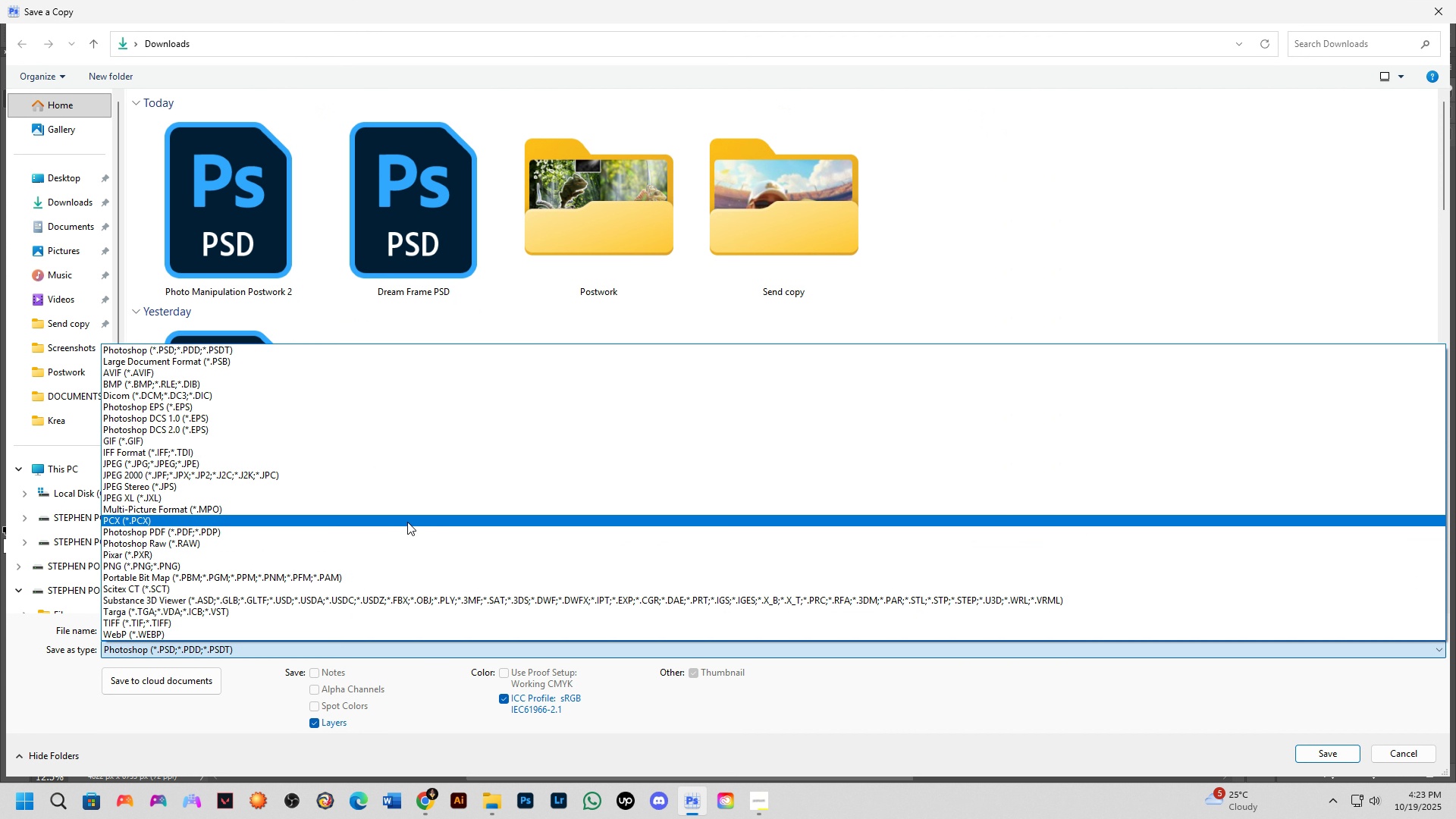 
left_click_drag(start_coordinate=[407, 522], to_coordinate=[445, 463])
 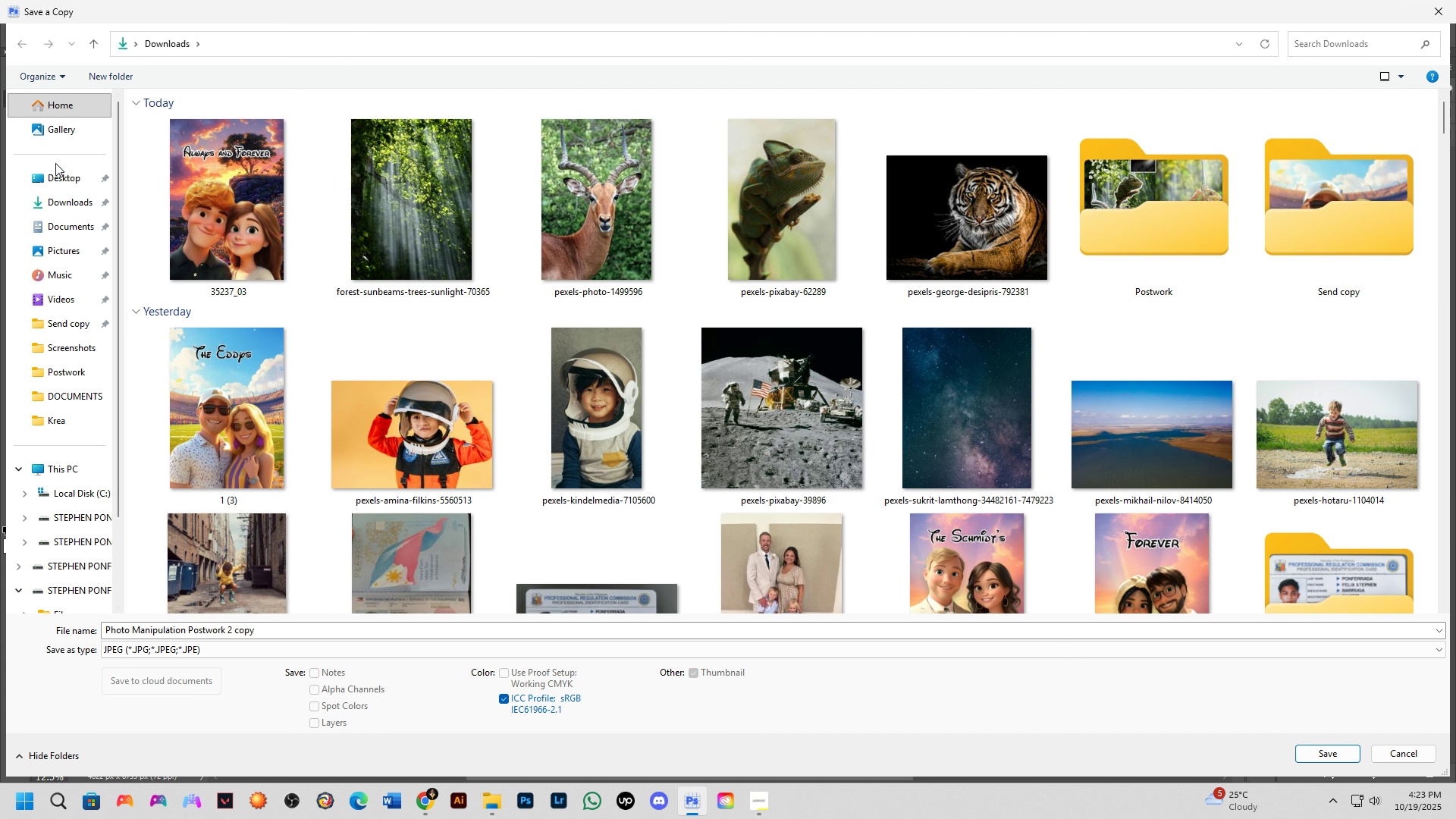 
left_click([55, 164])
 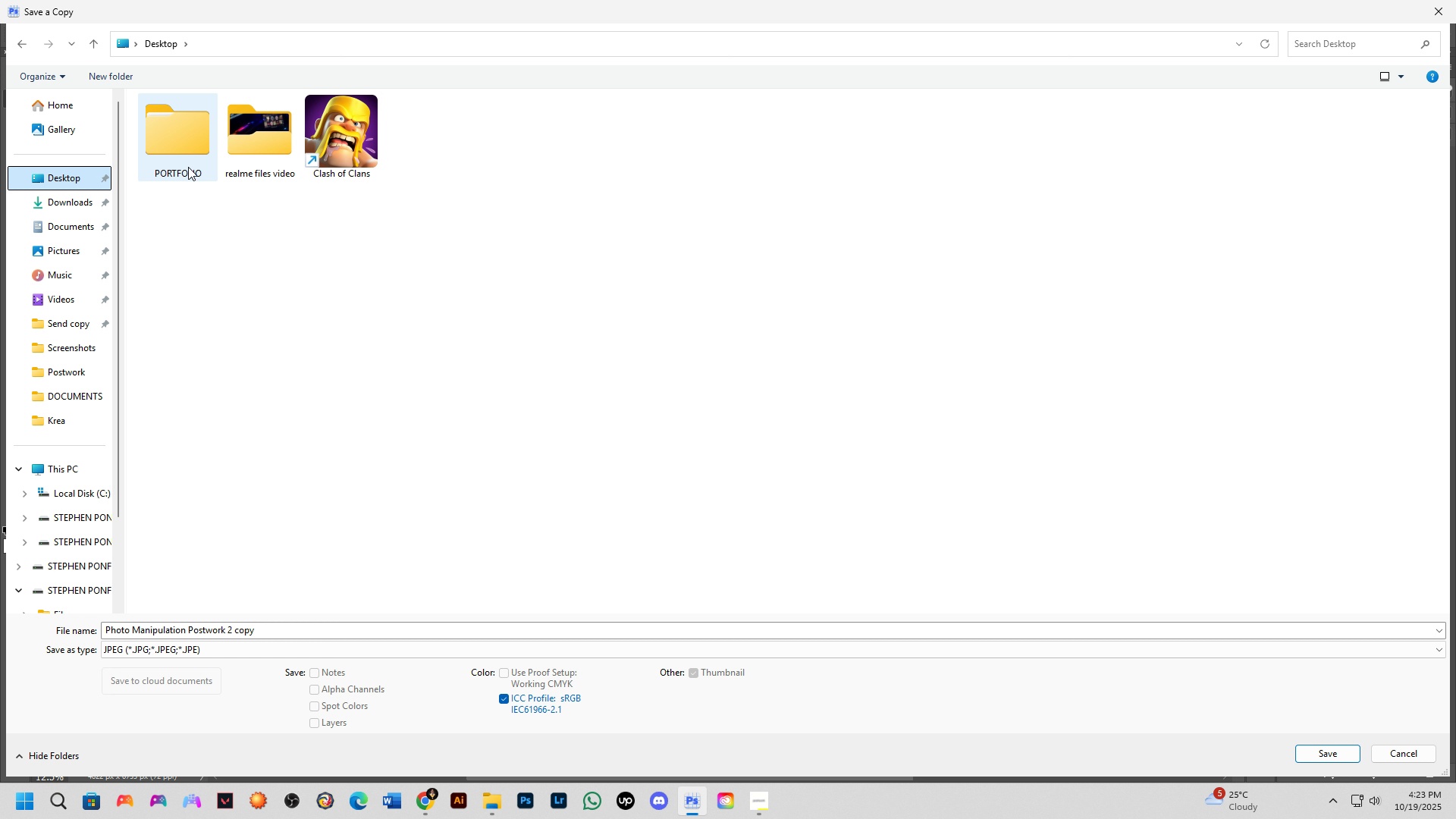 
double_click([188, 167])
 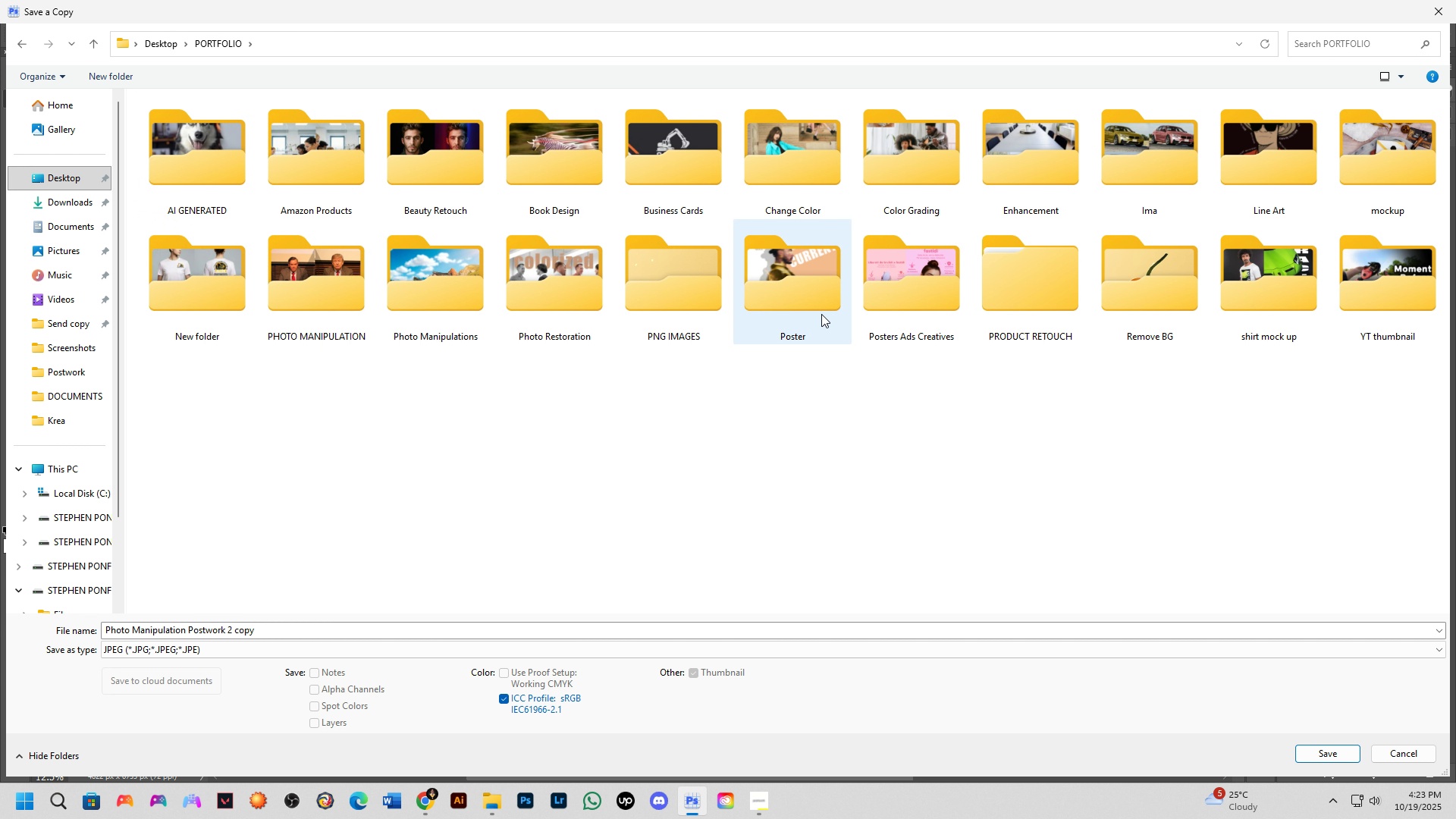 
double_click([450, 319])
 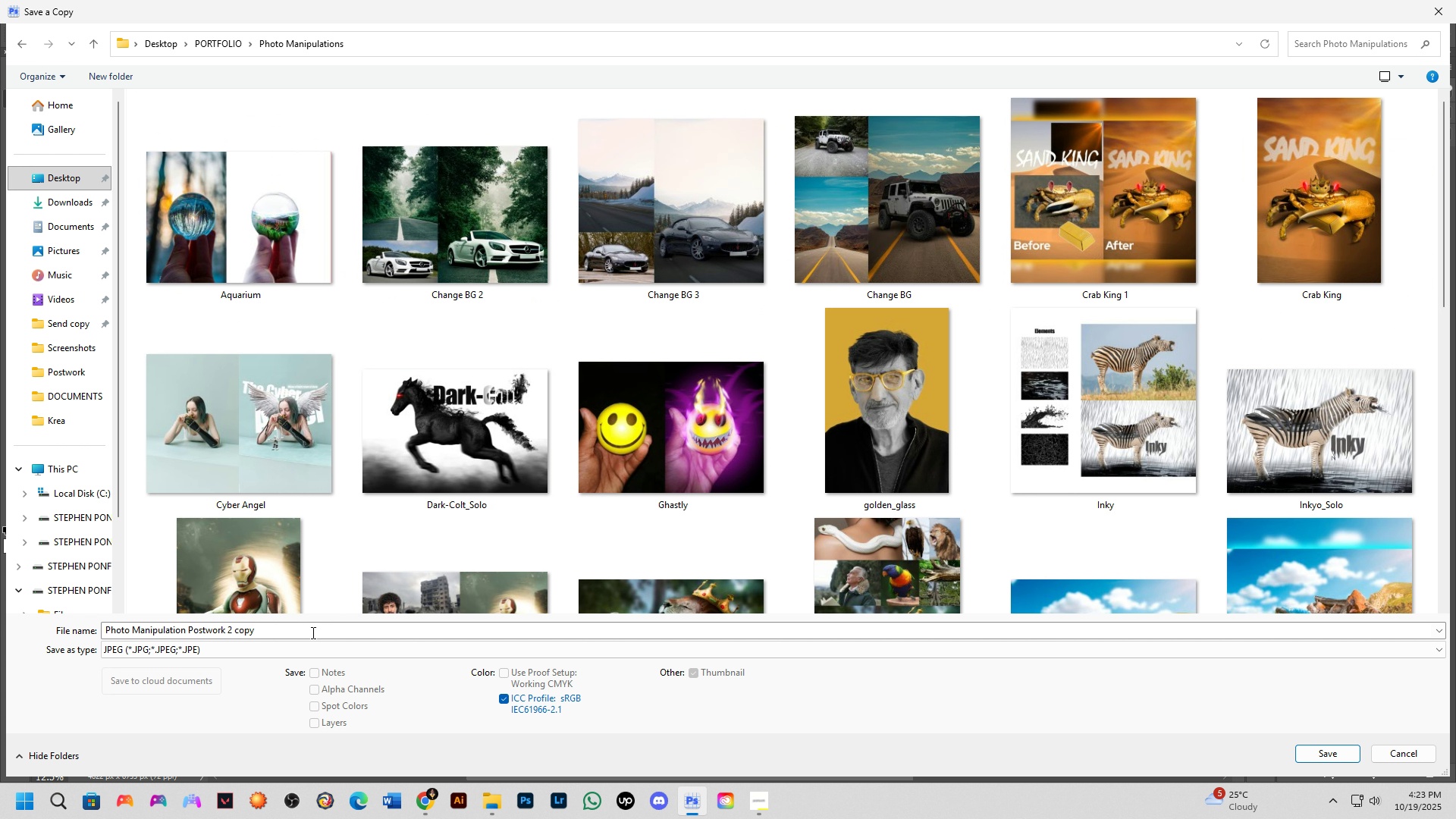 
left_click([312, 632])
 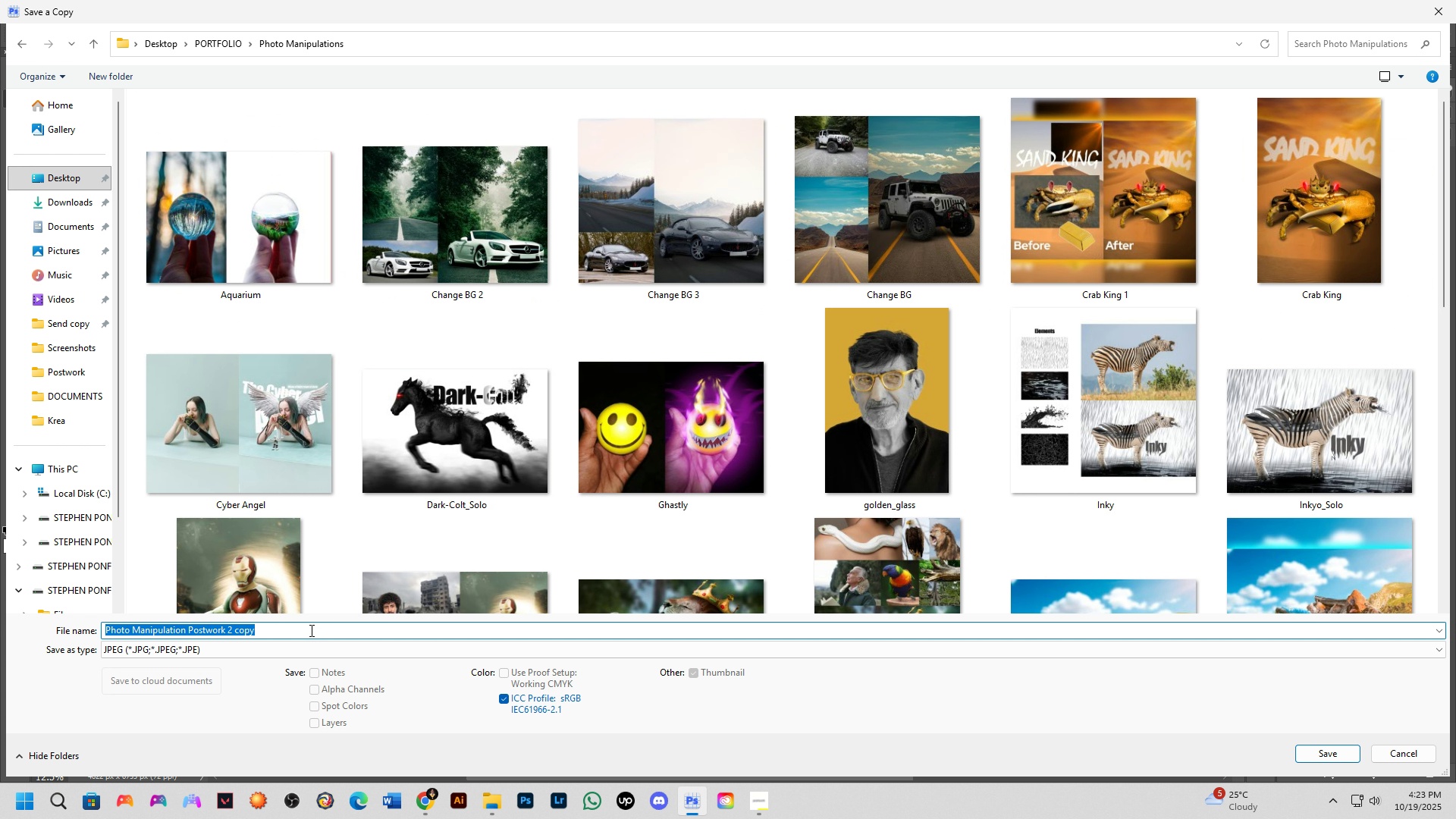 
type(ChamelonXTiger)
key(NumpadEnter)
key(NumpadEnter)
 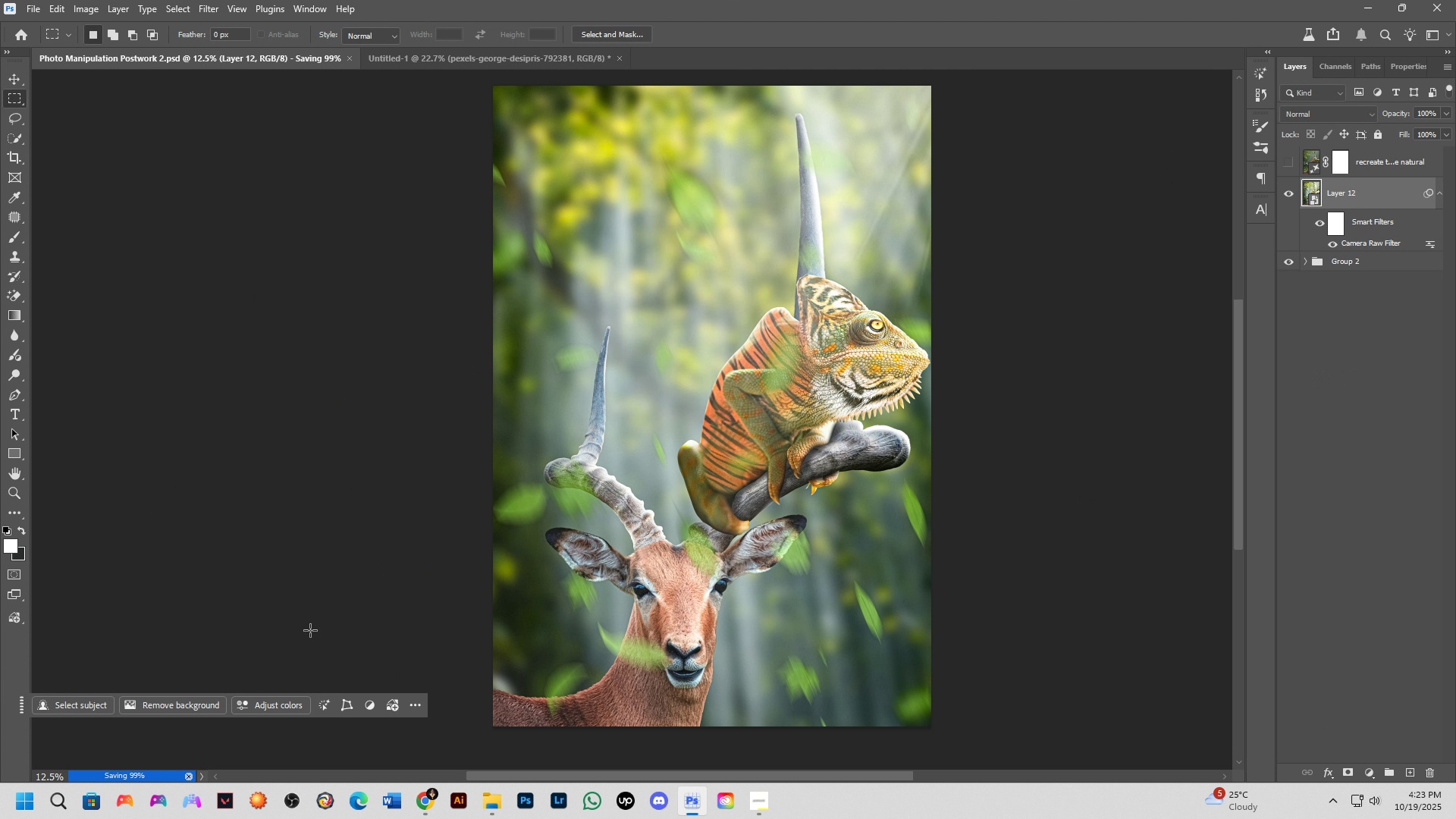 
key(Control+ControlLeft)
 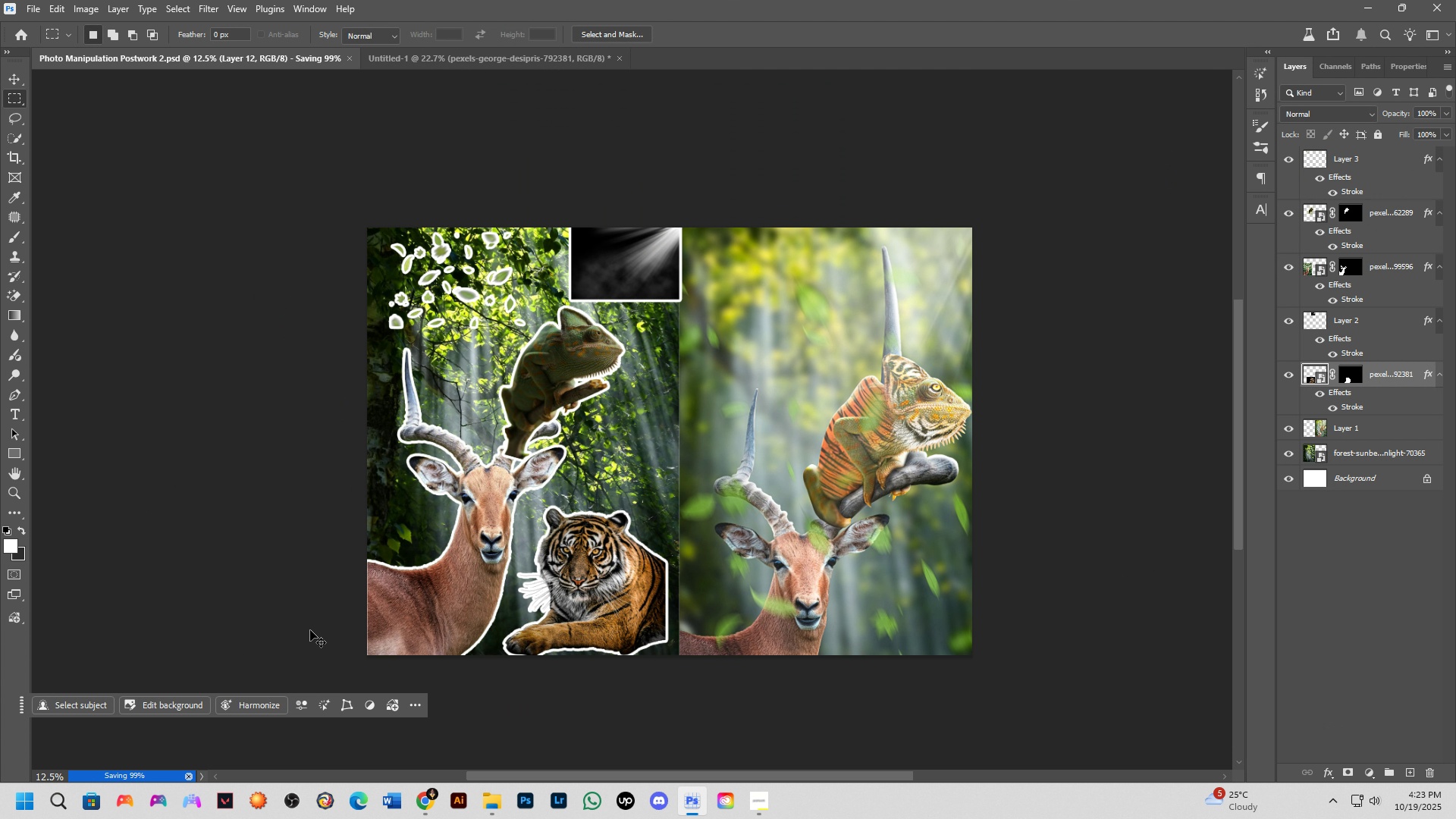 
key(Control+Tab)
 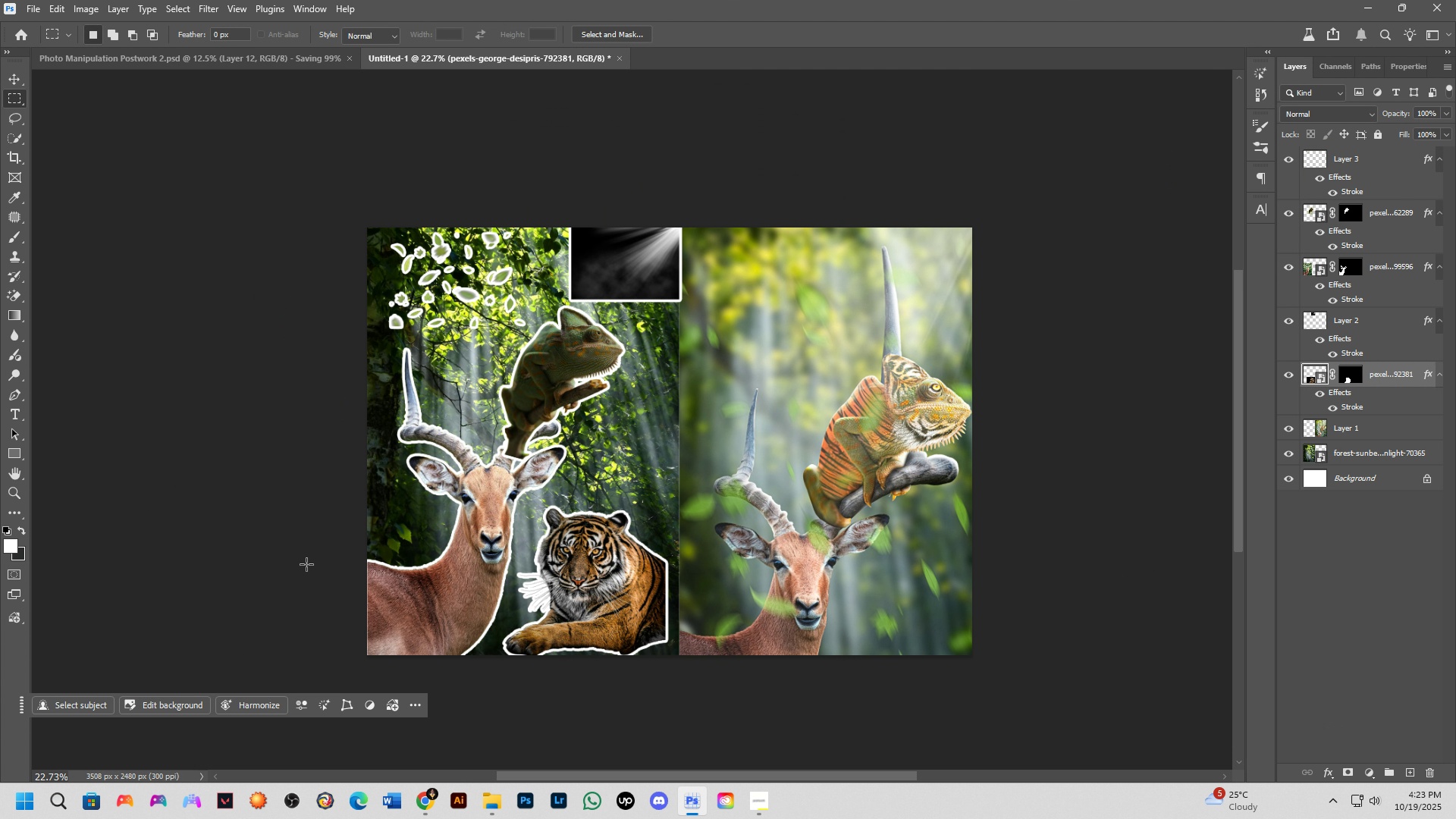 
hold_key(key=Space, duration=0.63)
 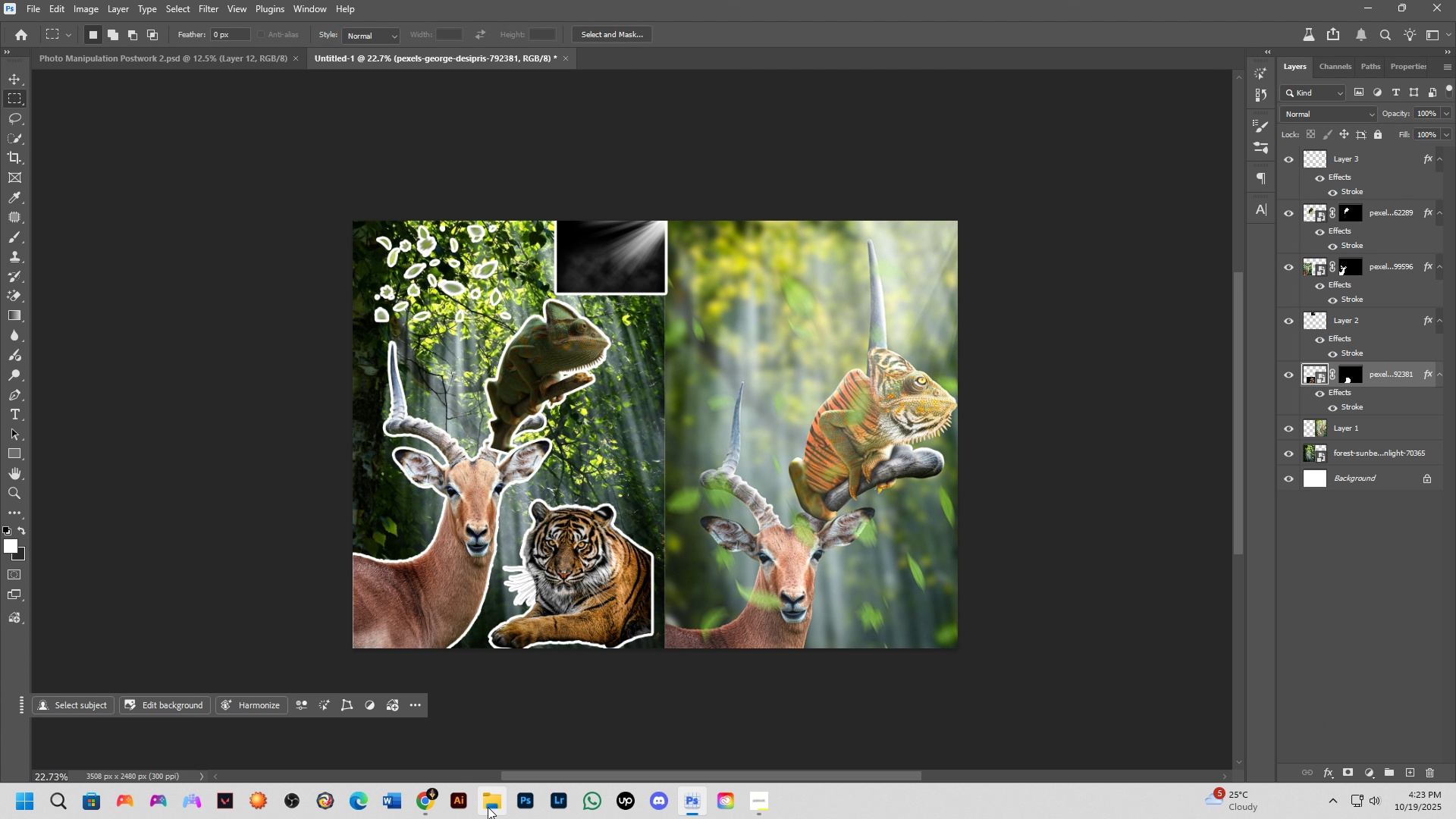 
left_click_drag(start_coordinate=[686, 491], to_coordinate=[672, 485])
 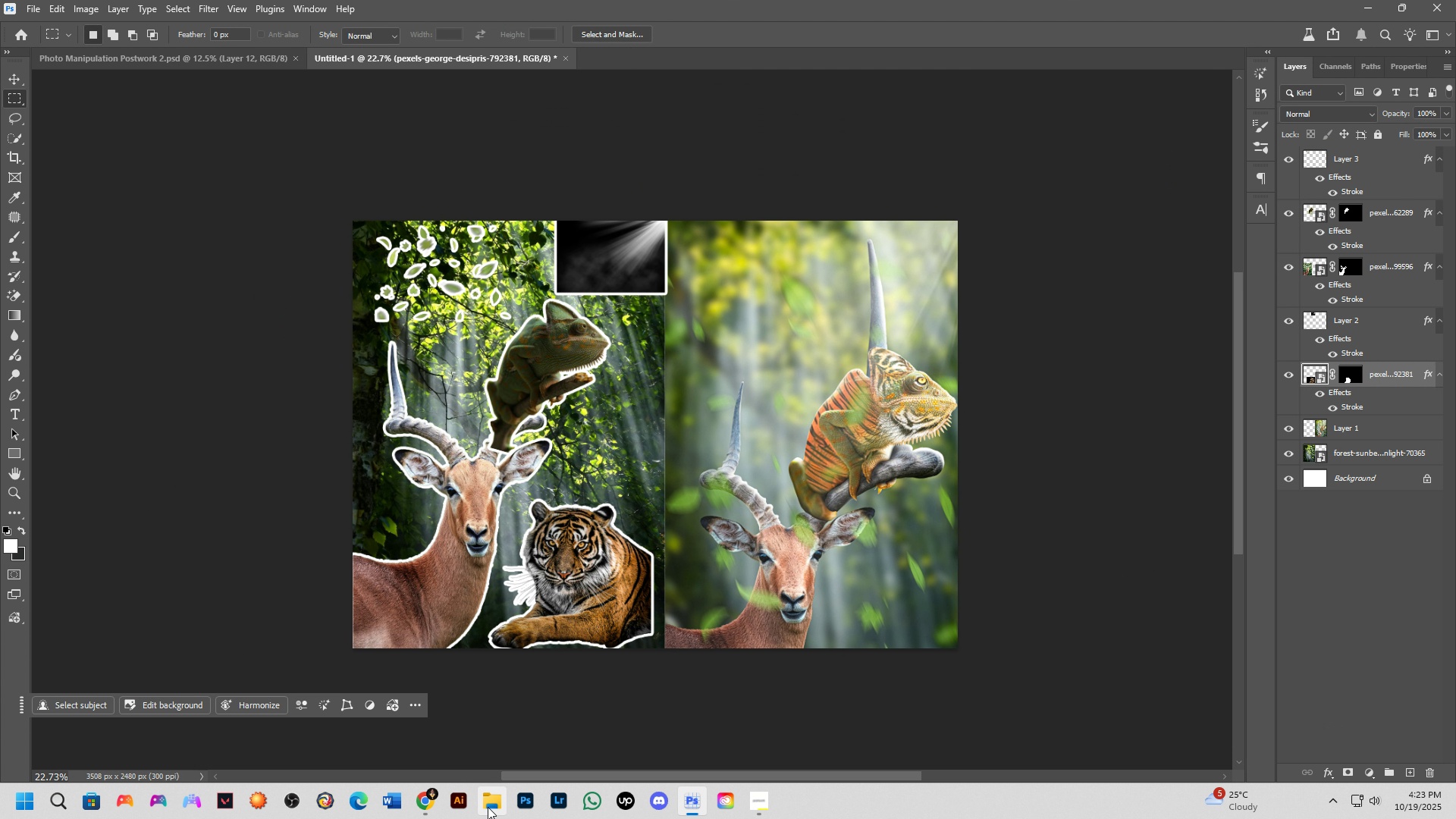 
left_click([488, 807])
 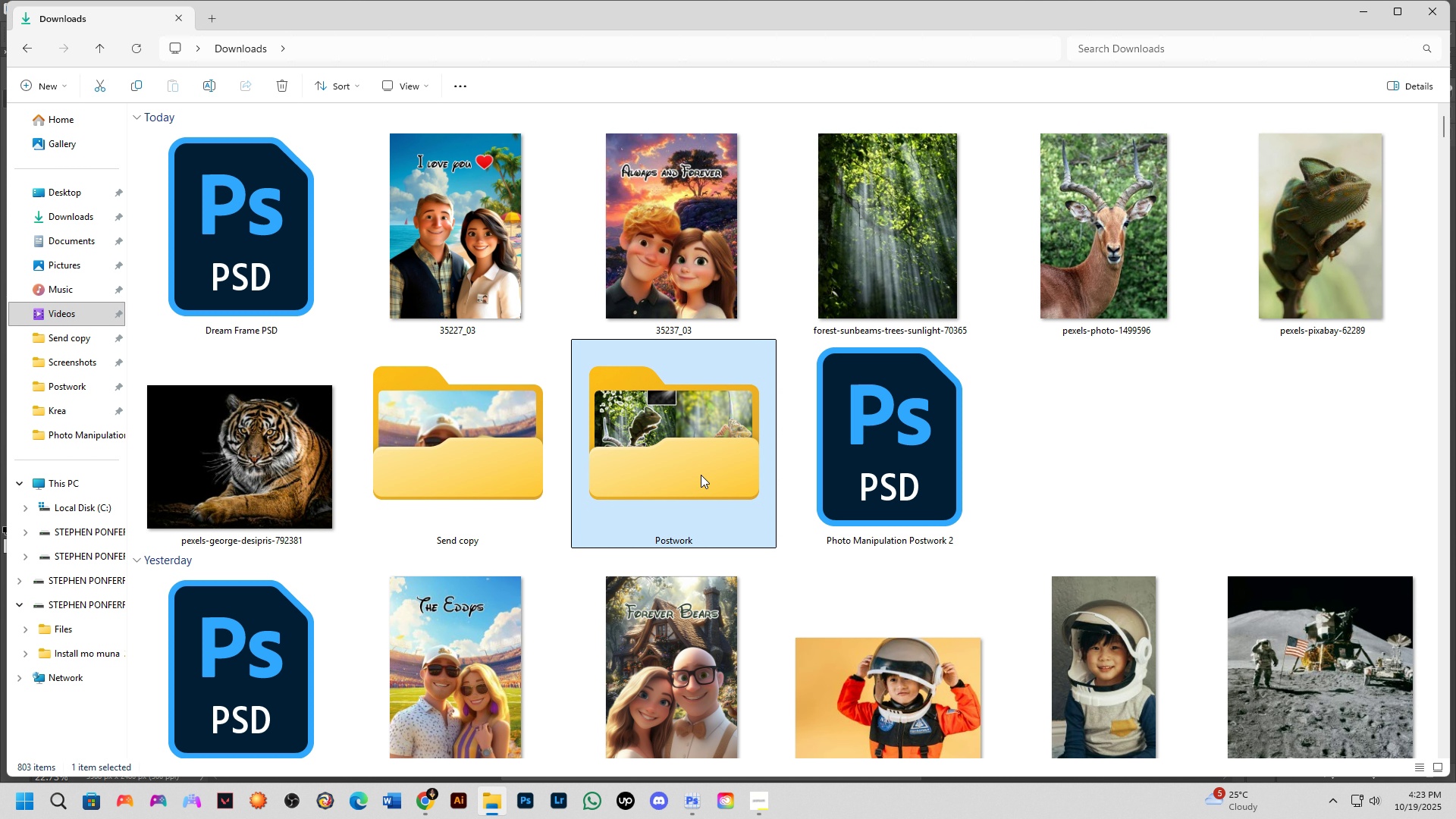 
double_click([700, 475])
 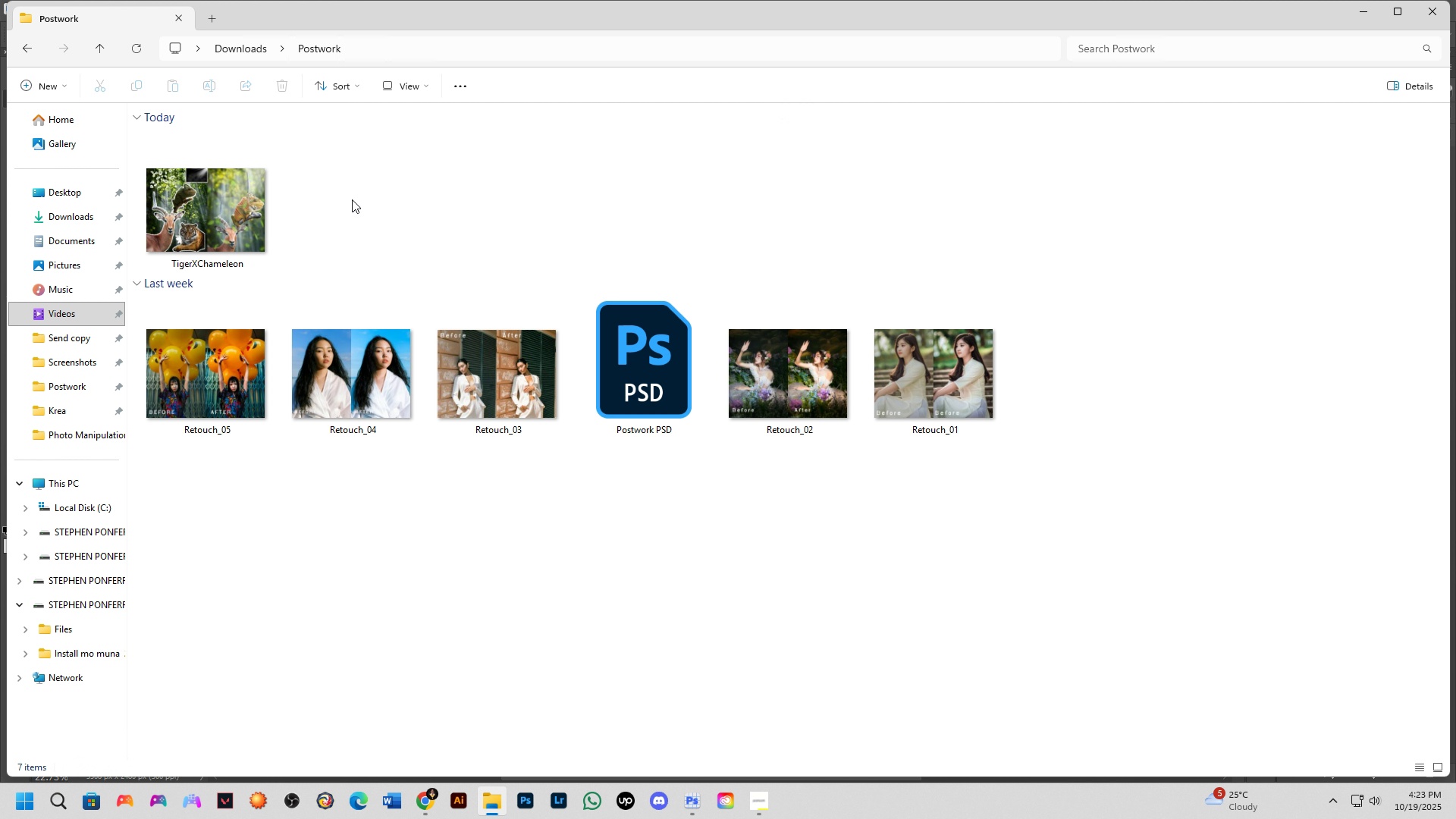 
left_click_drag(start_coordinate=[361, 184], to_coordinate=[165, 238])
 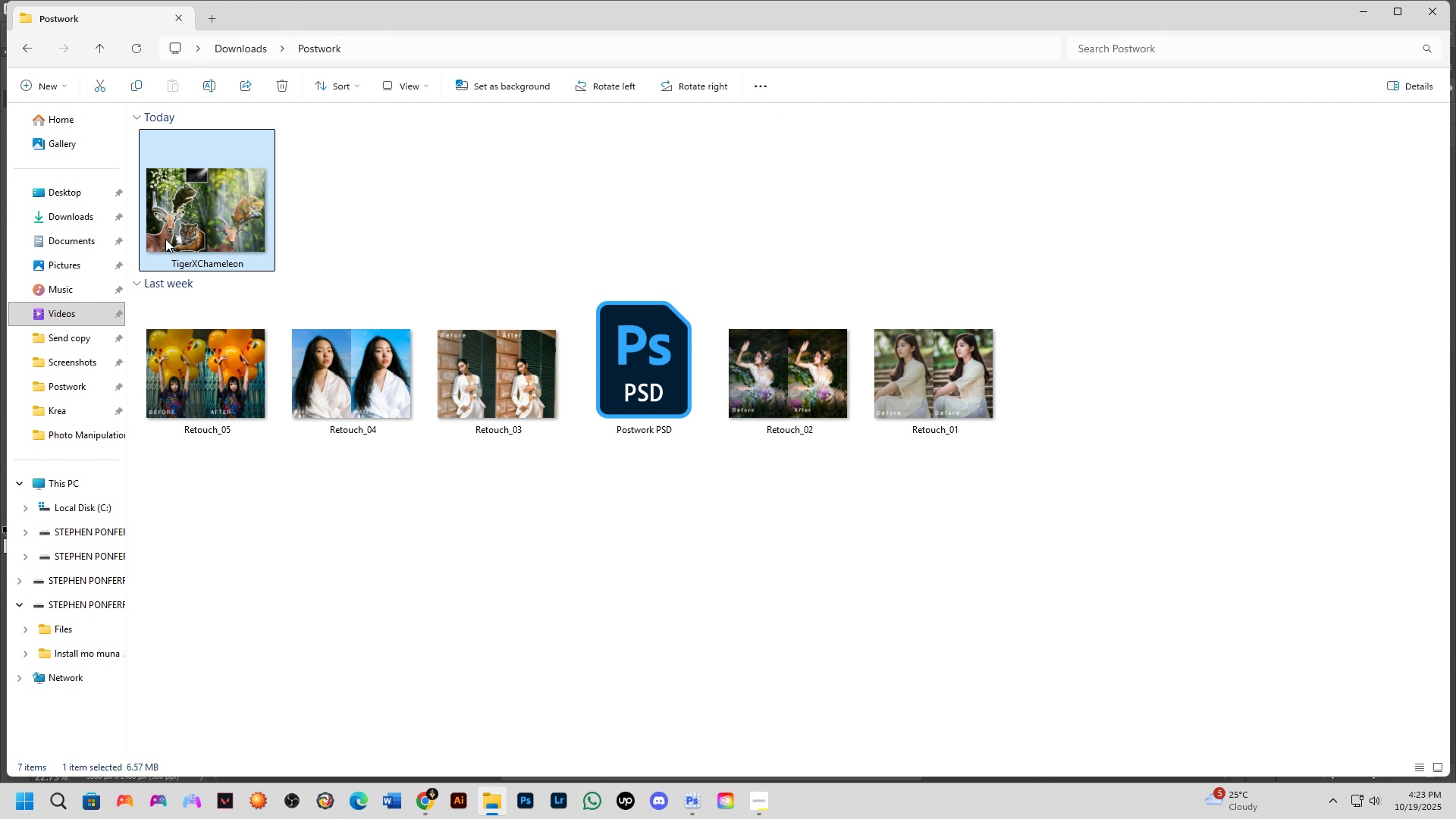 
key(Control+C)
 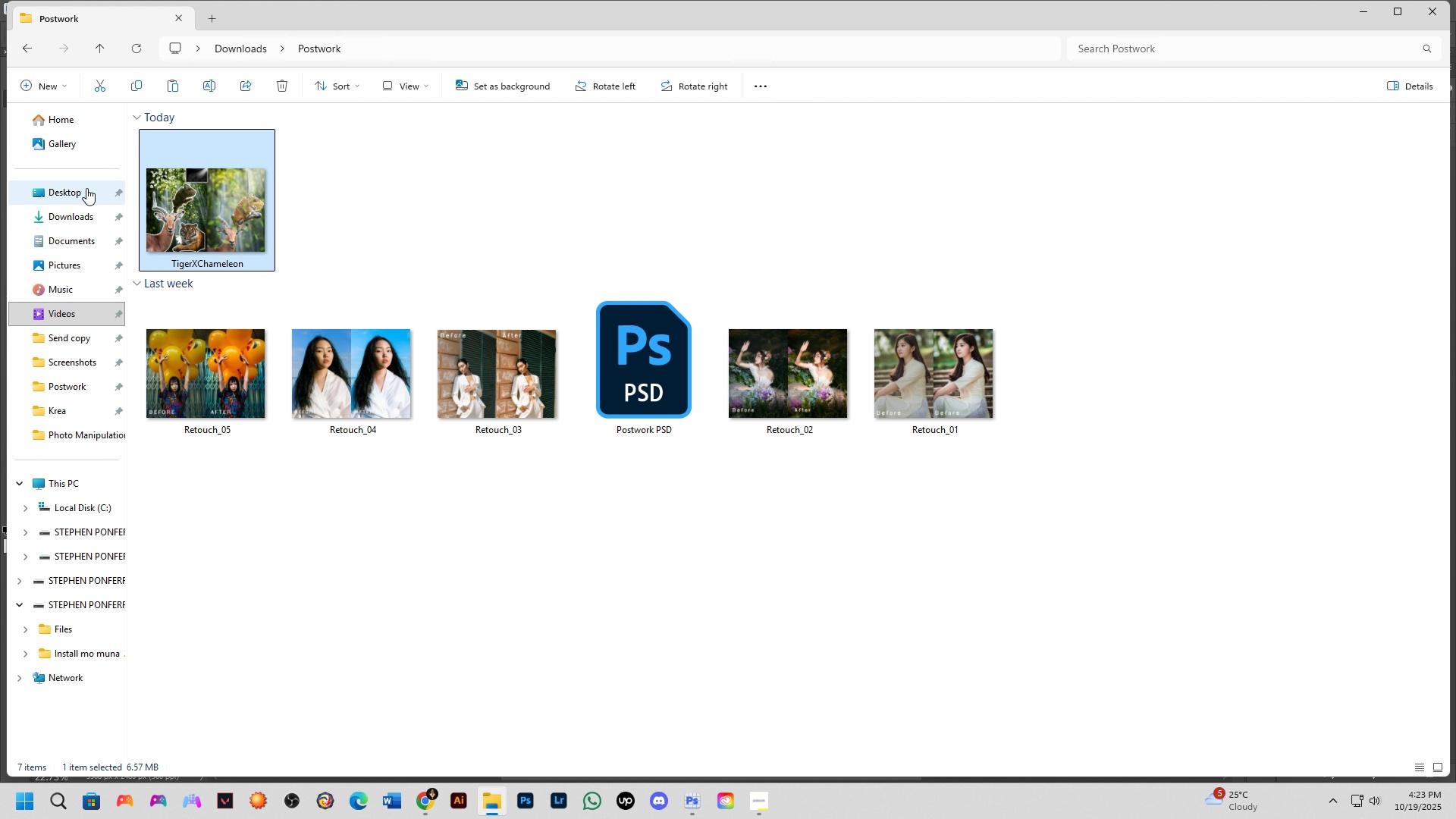 
left_click([86, 188])
 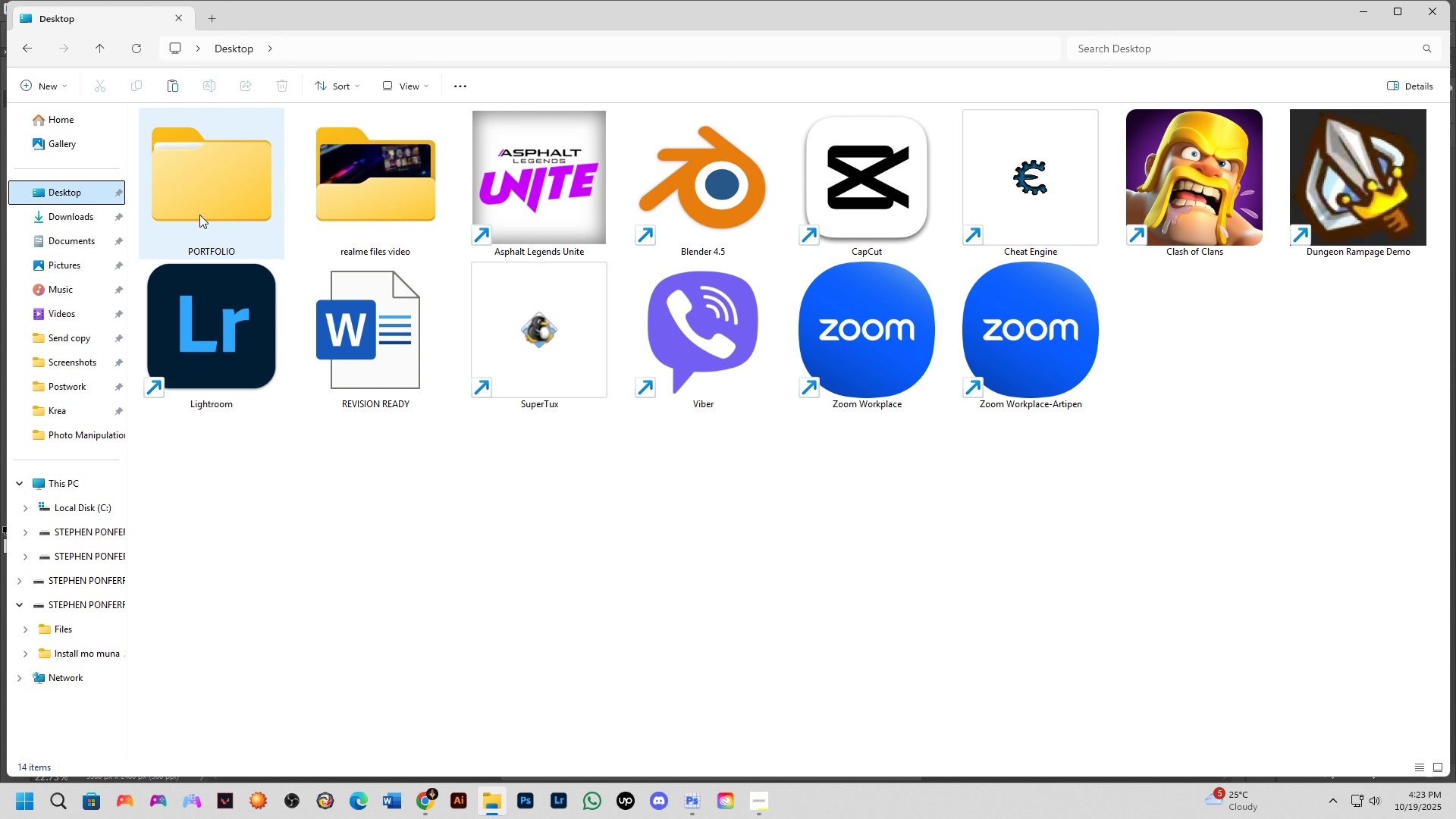 
double_click([199, 215])
 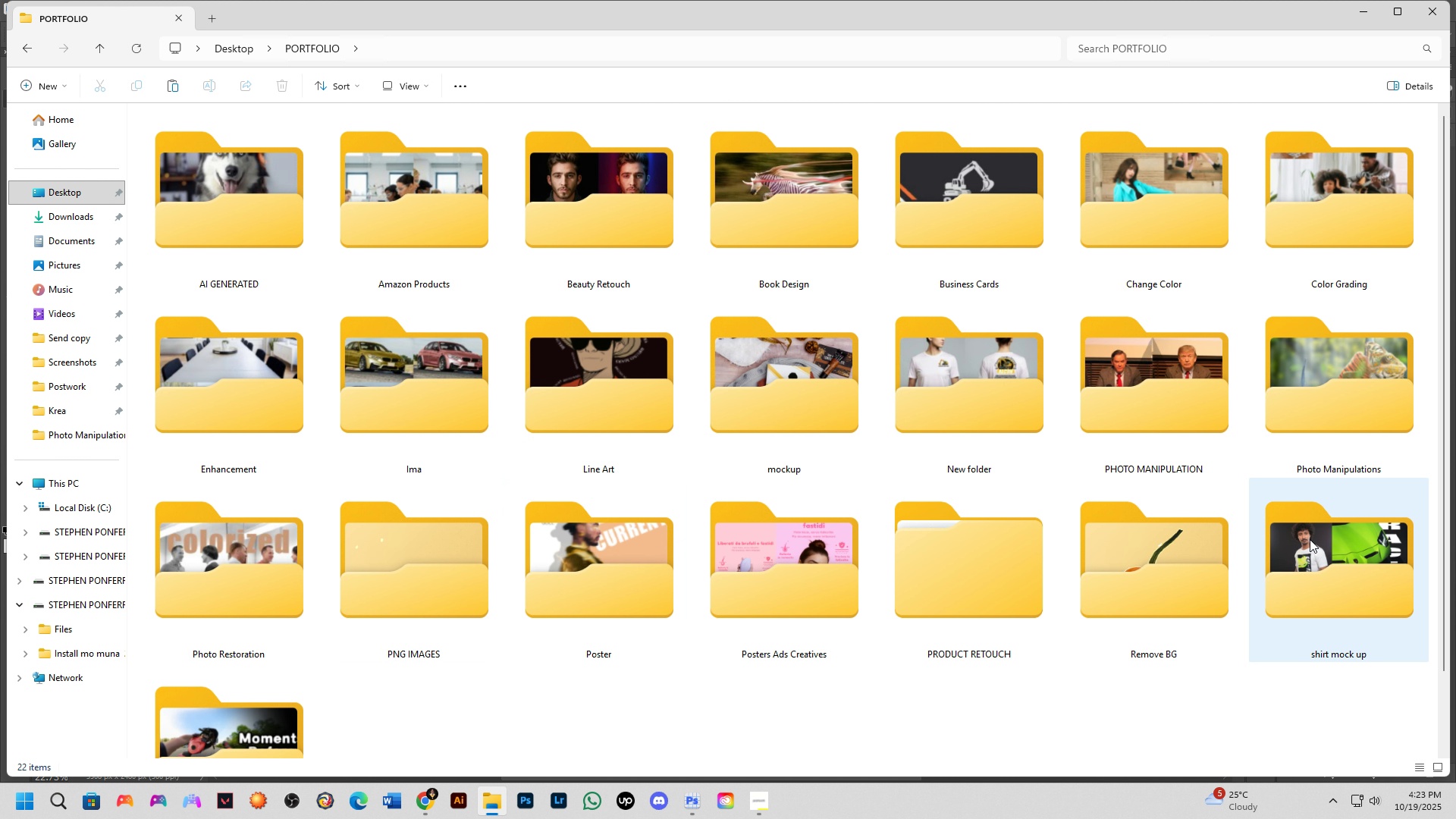 
double_click([1312, 416])
 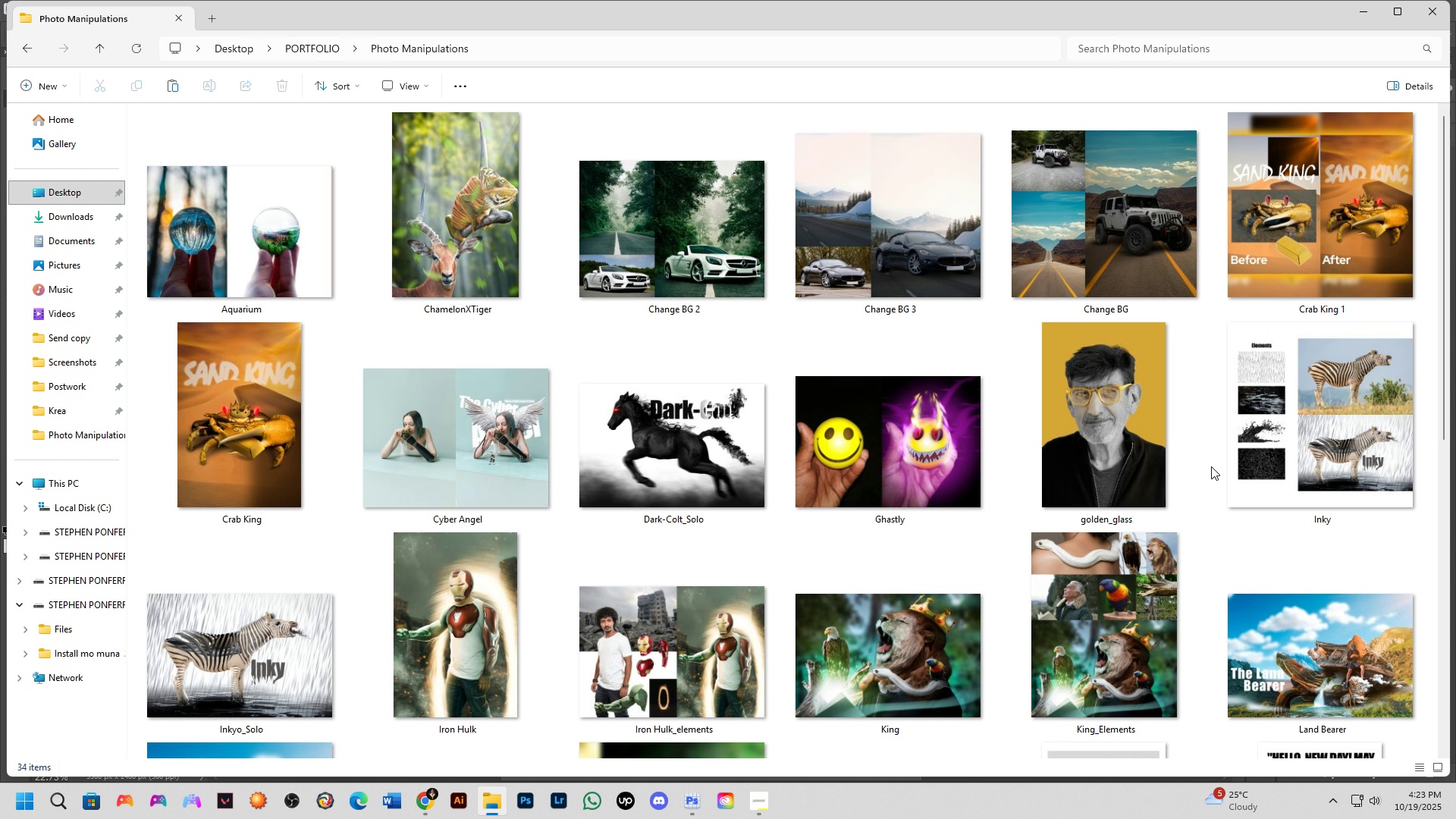 
key(Control+V)
 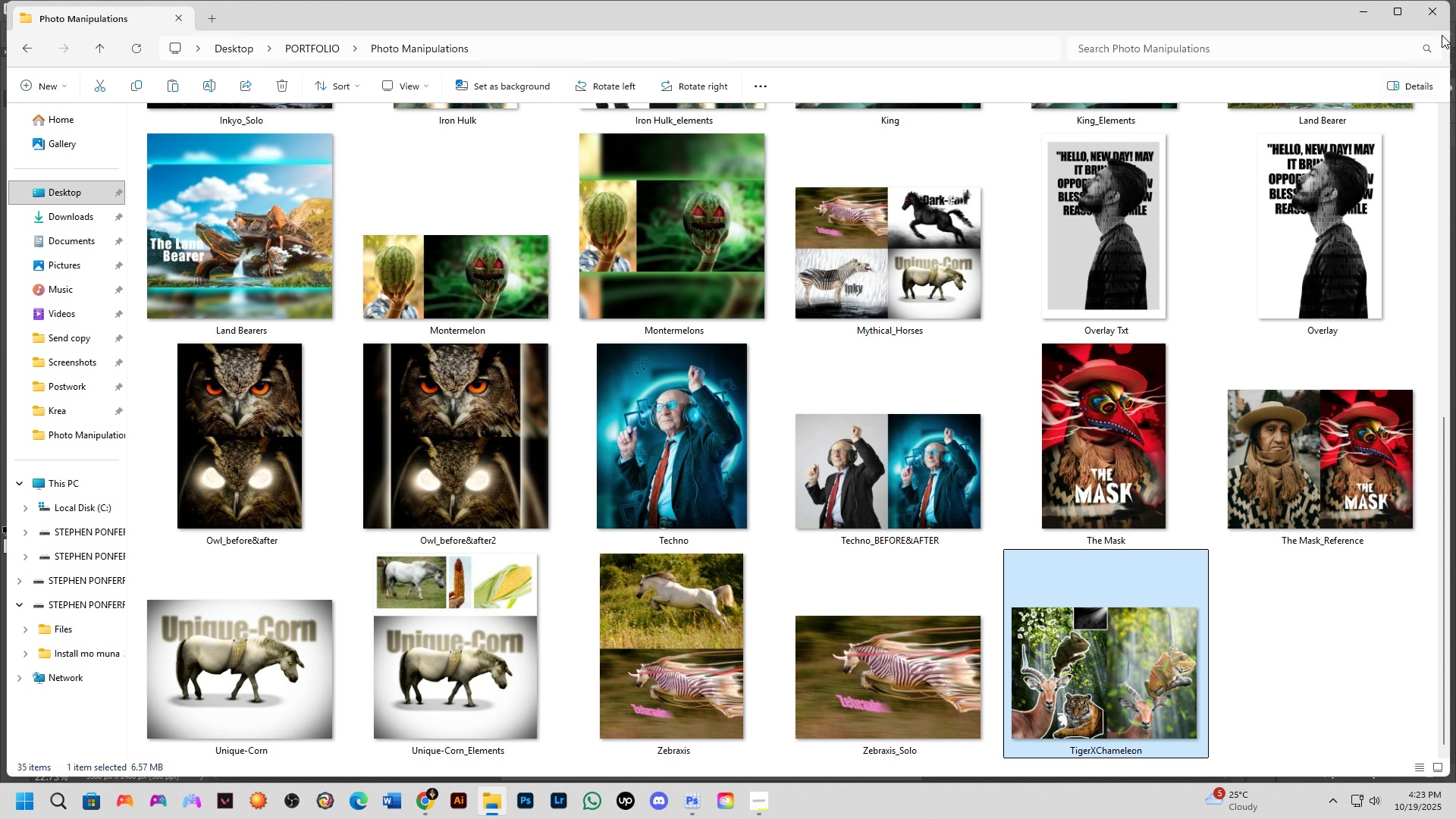 
left_click([1434, 15])
 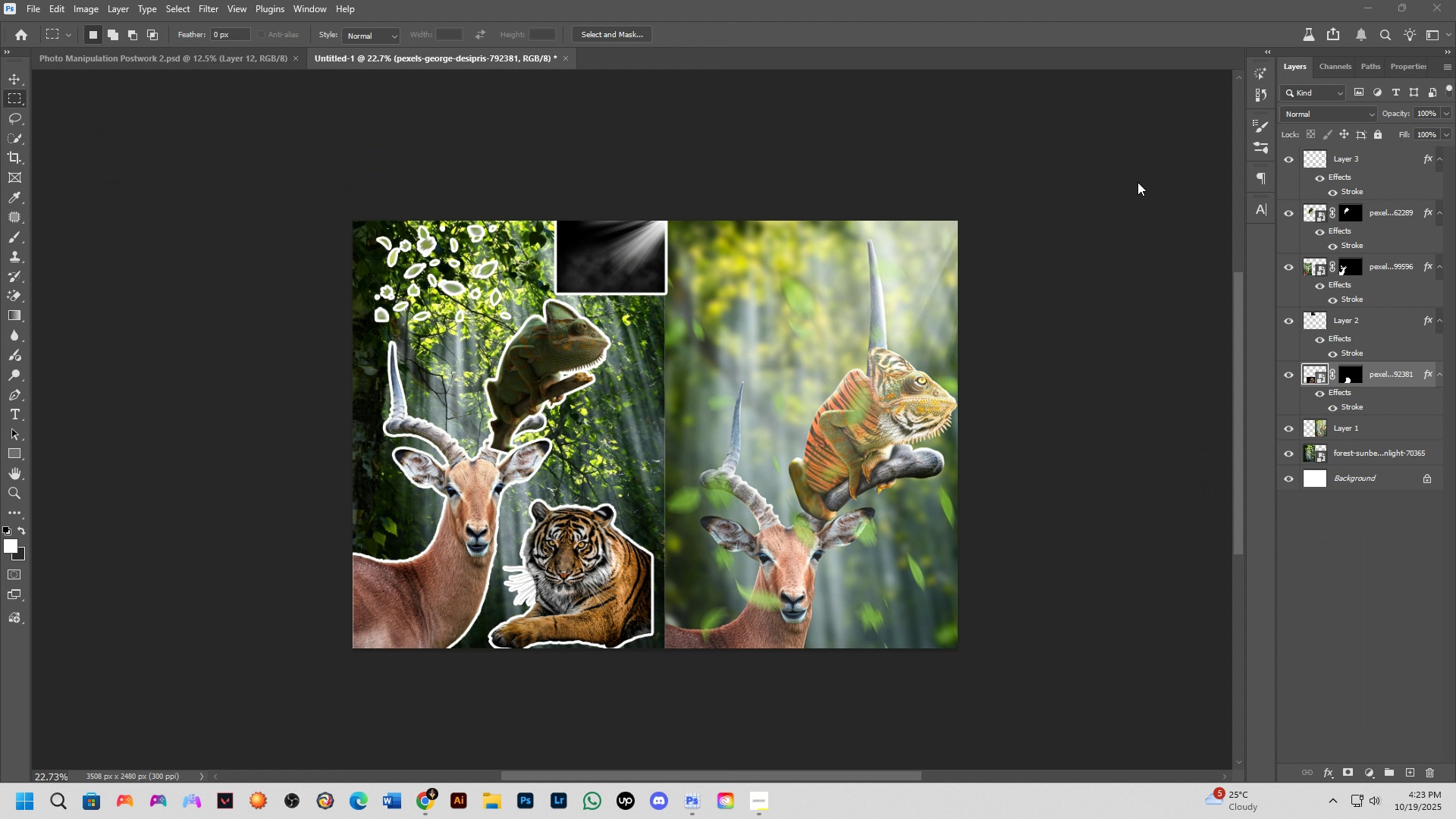 
key(Alt+AltLeft)
 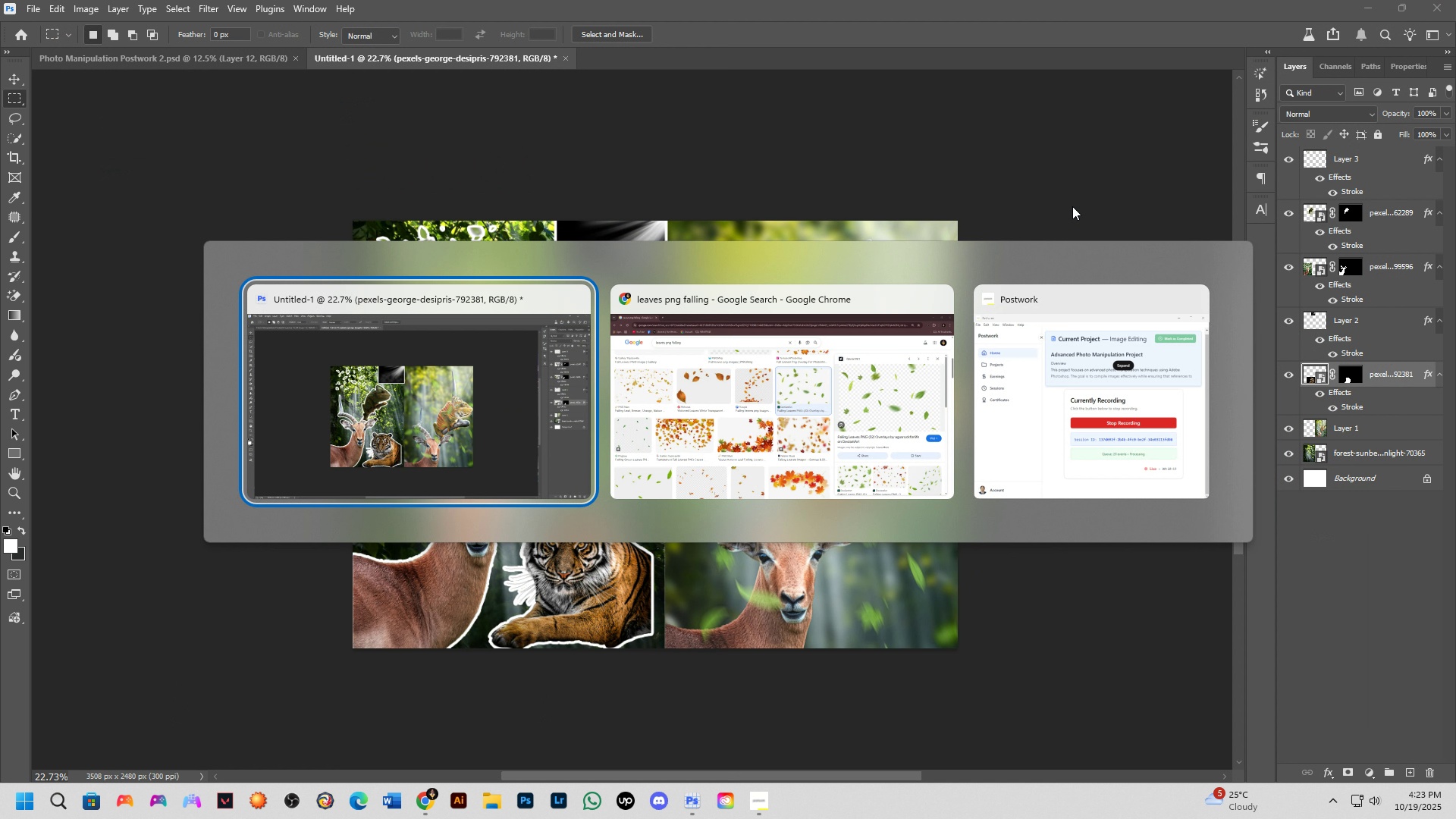 
key(Alt+Tab)
 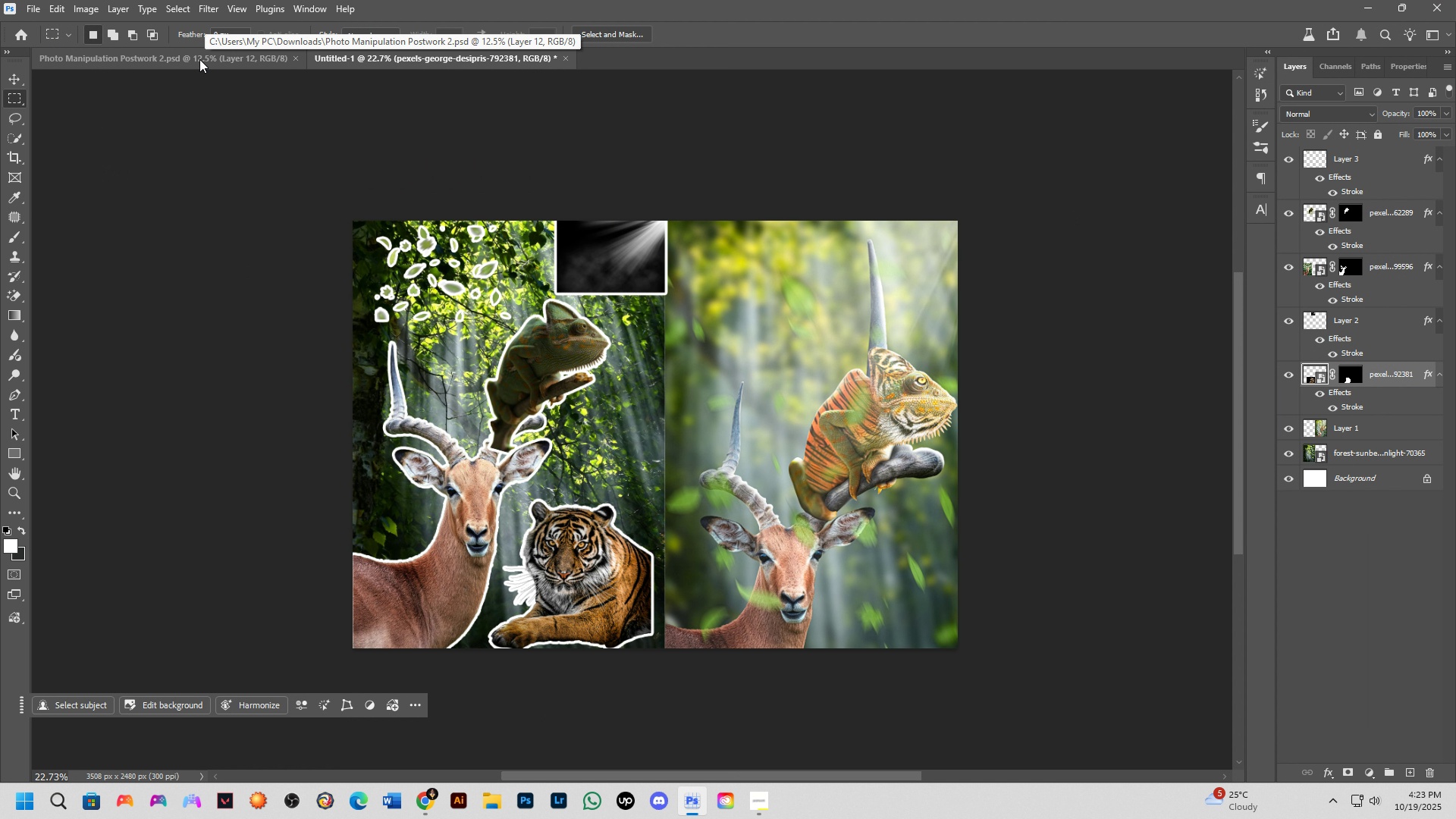 
left_click([23, 33])
 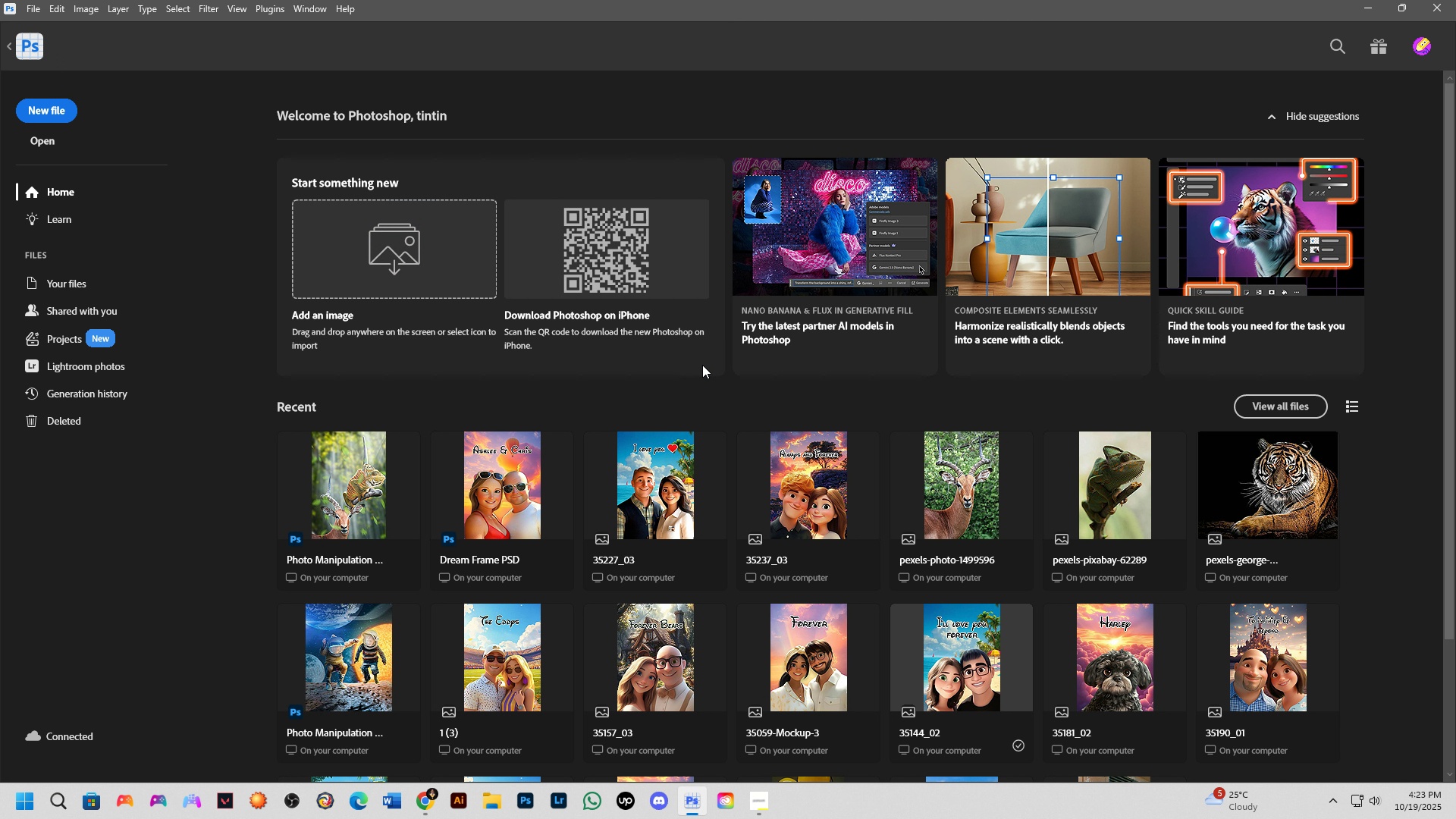 
scroll: coordinate [731, 388], scroll_direction: down, amount: 2.0
 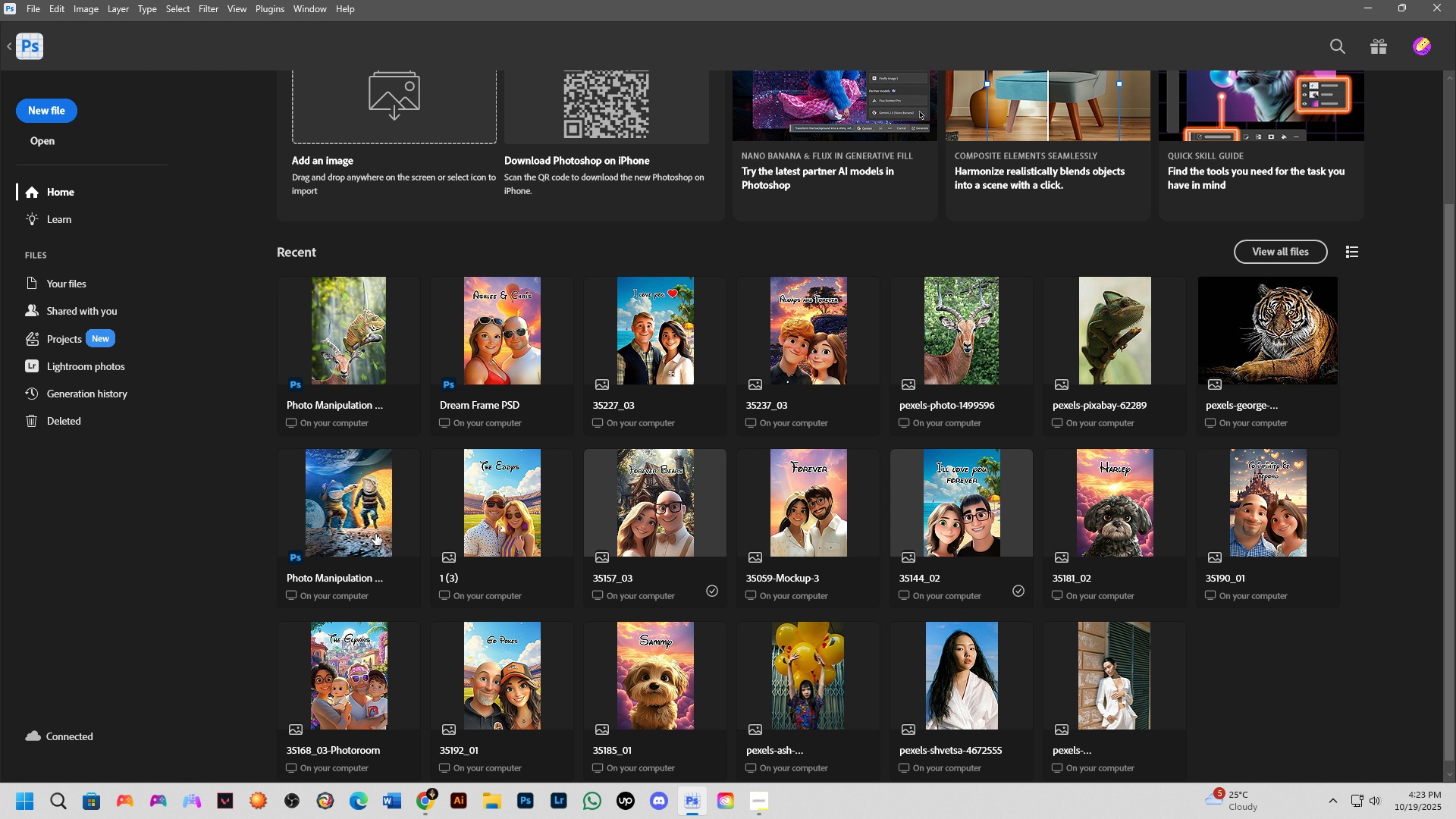 
left_click([346, 520])
 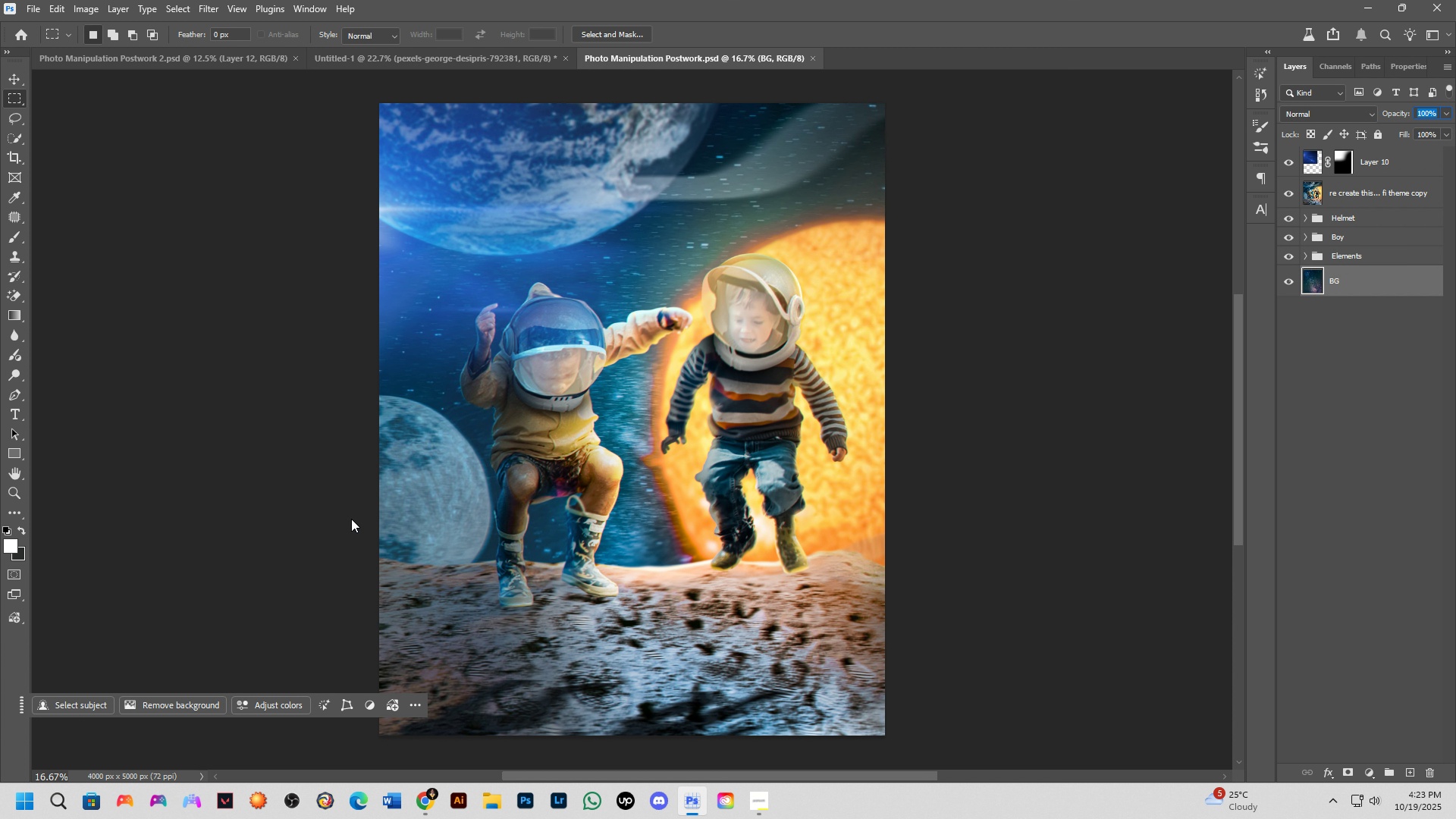 
scroll: coordinate [566, 444], scroll_direction: down, amount: 2.0
 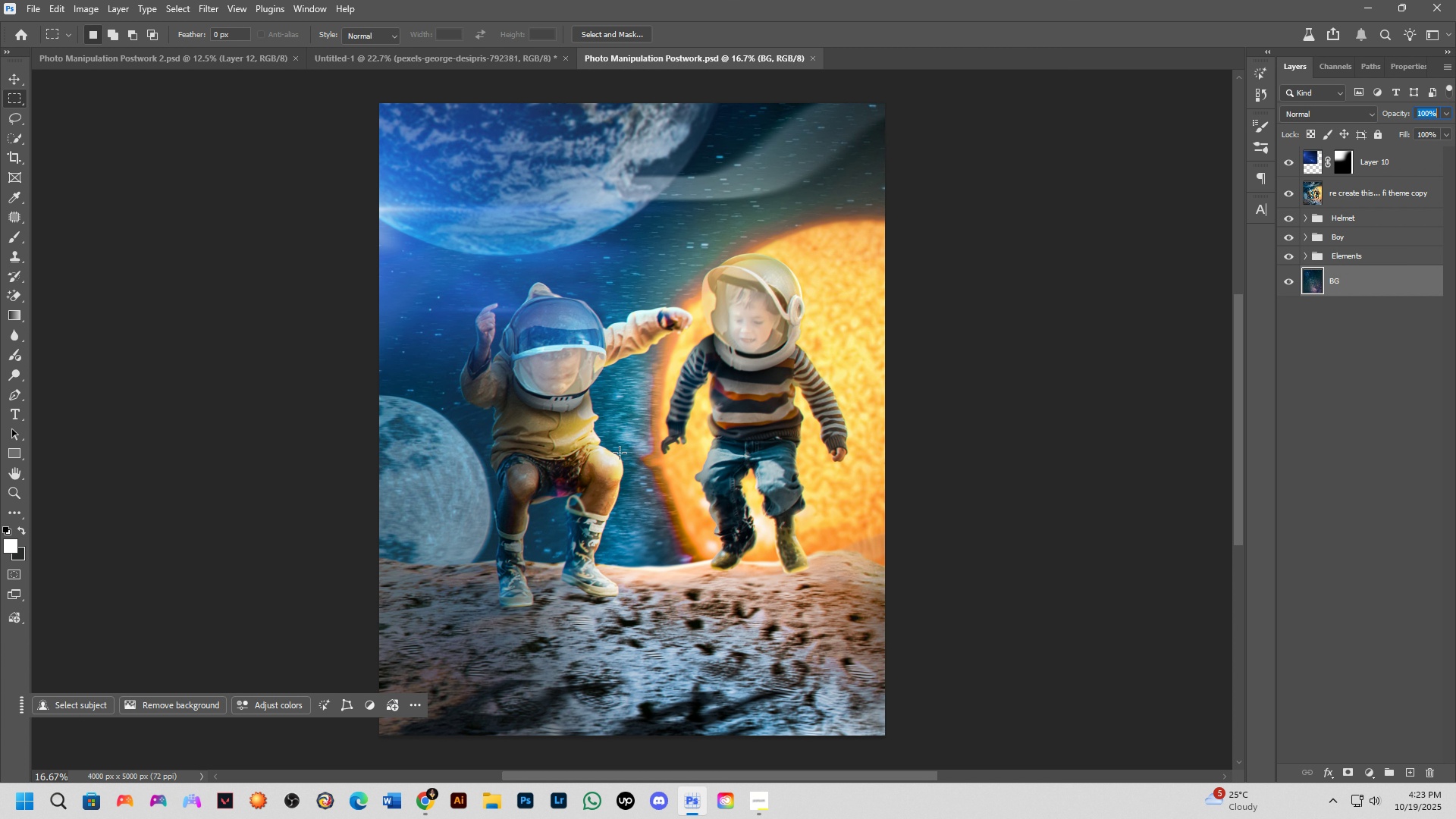 
hold_key(key=Space, duration=0.6)
 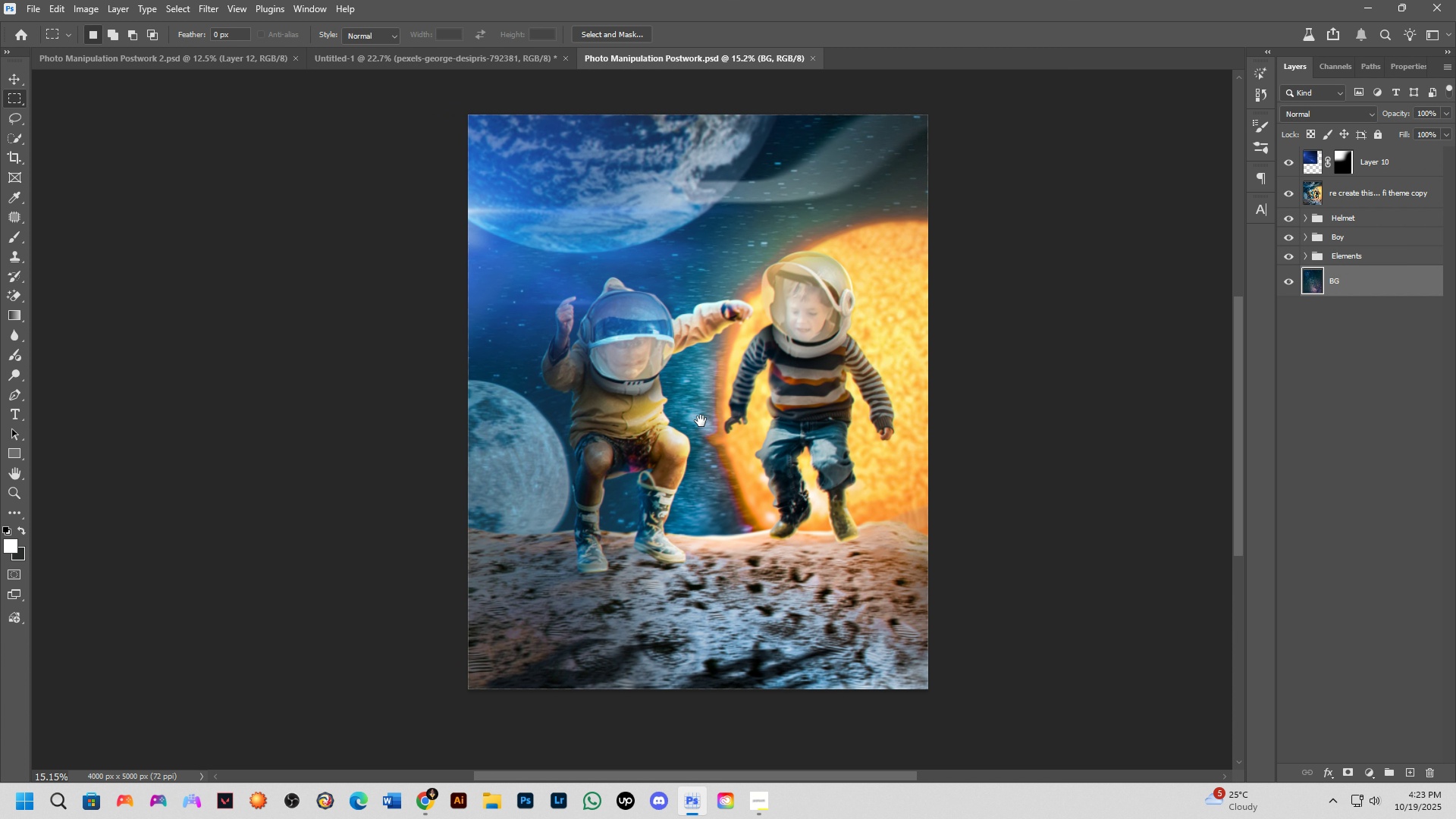 
left_click_drag(start_coordinate=[623, 456], to_coordinate=[670, 455])
 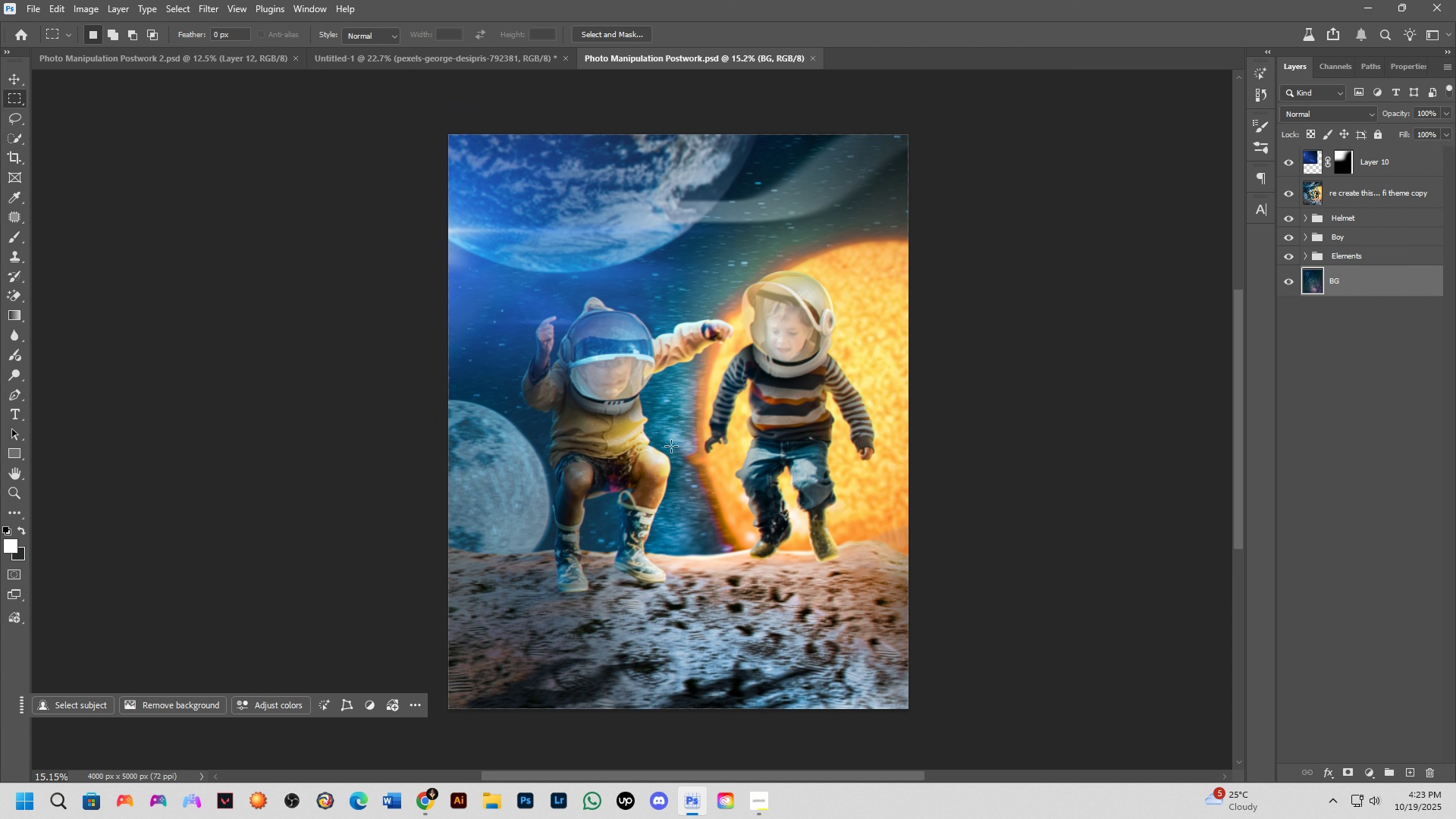 
scroll: coordinate [671, 446], scroll_direction: down, amount: 1.0
 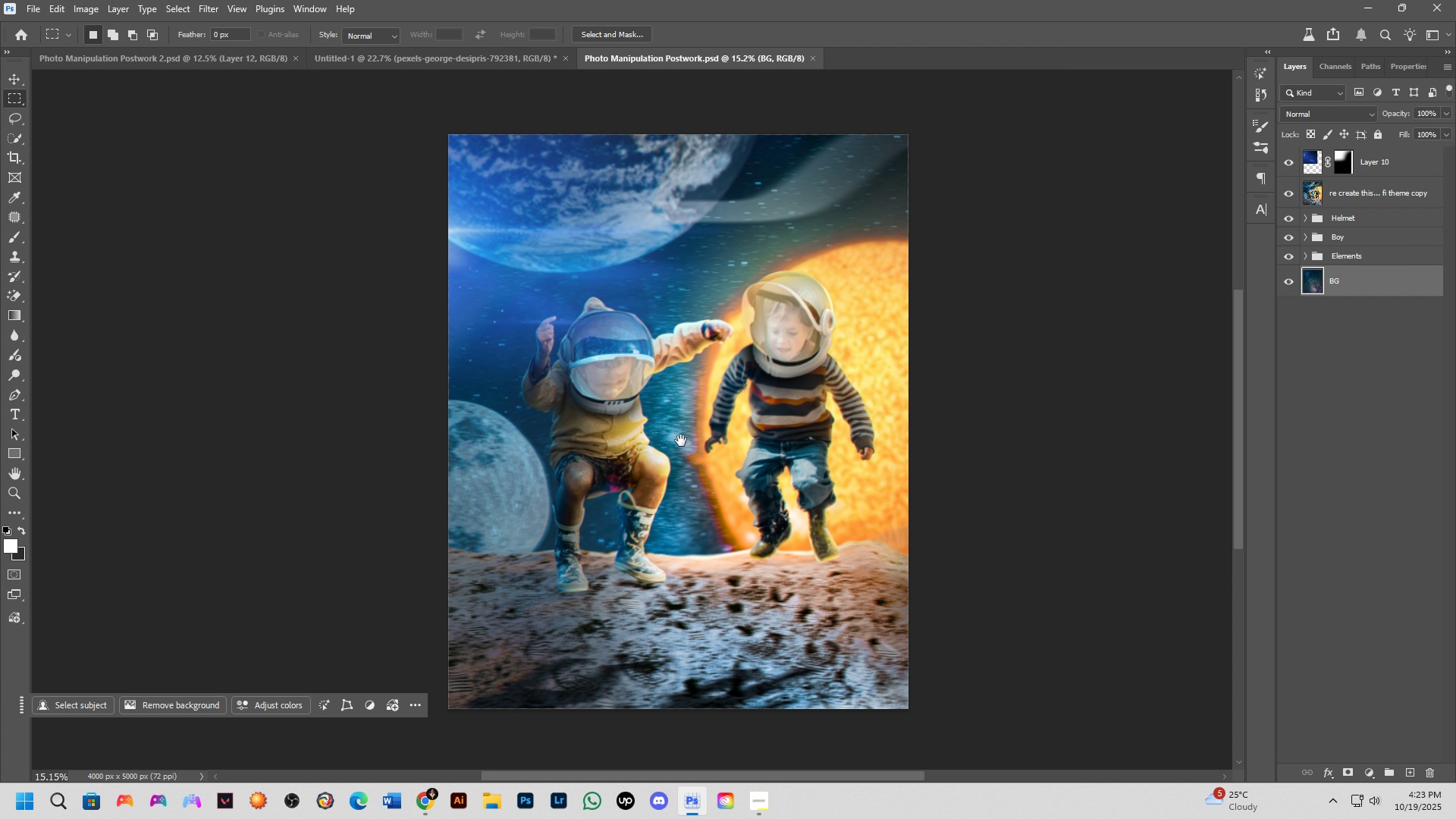 
hold_key(key=Space, duration=0.48)
 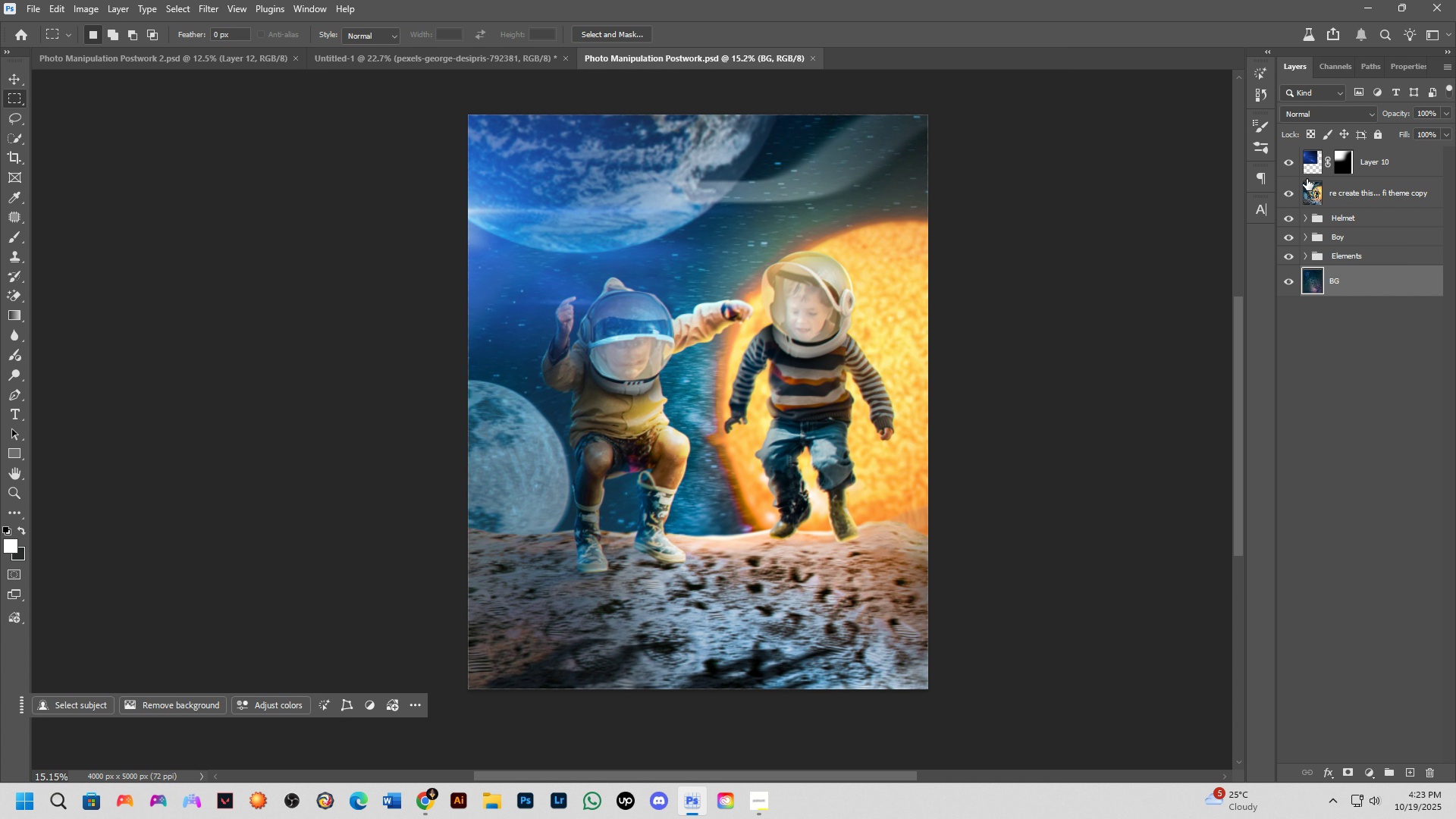 
left_click_drag(start_coordinate=[681, 441], to_coordinate=[701, 421])
 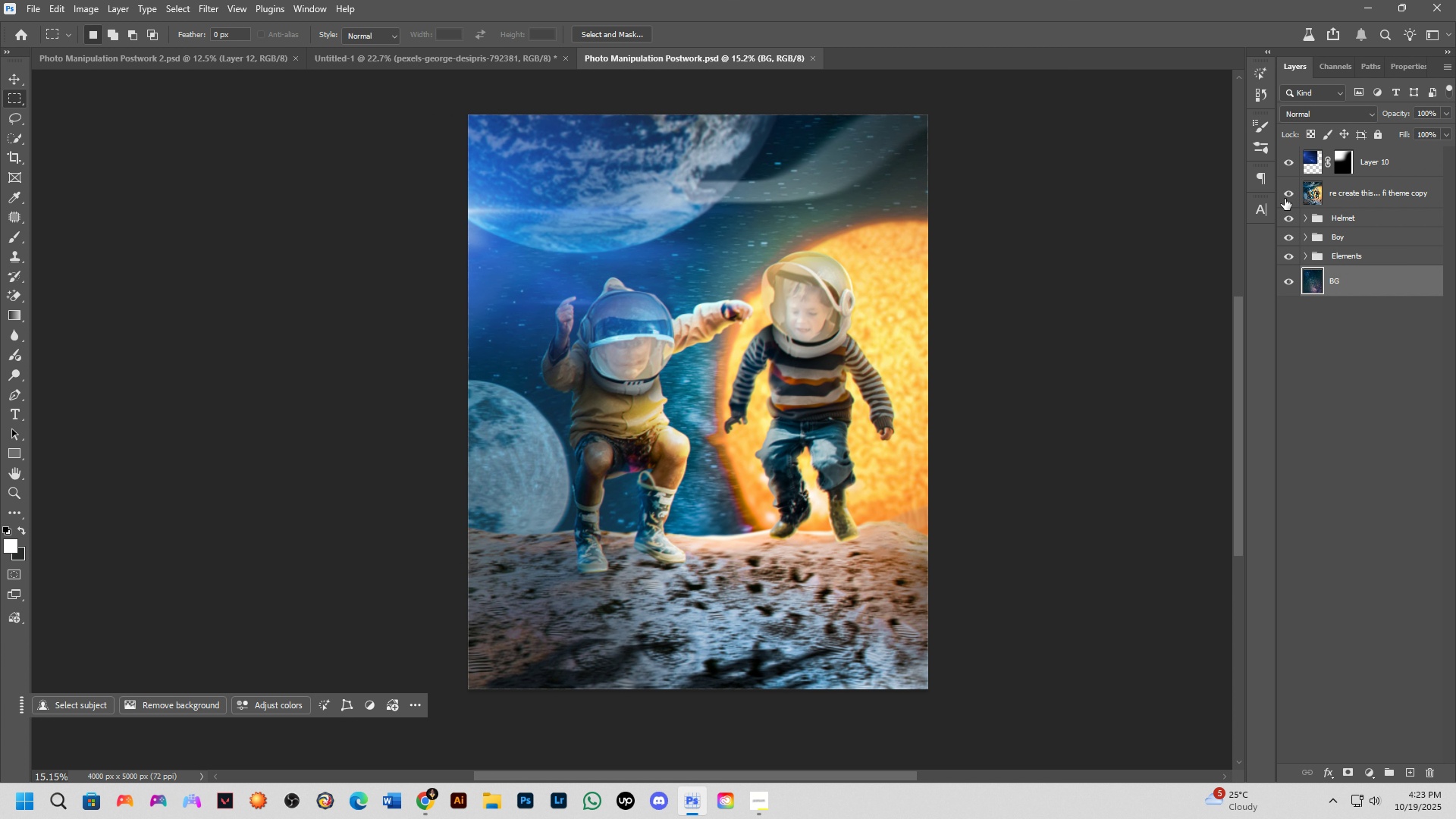 
left_click([1282, 201])
 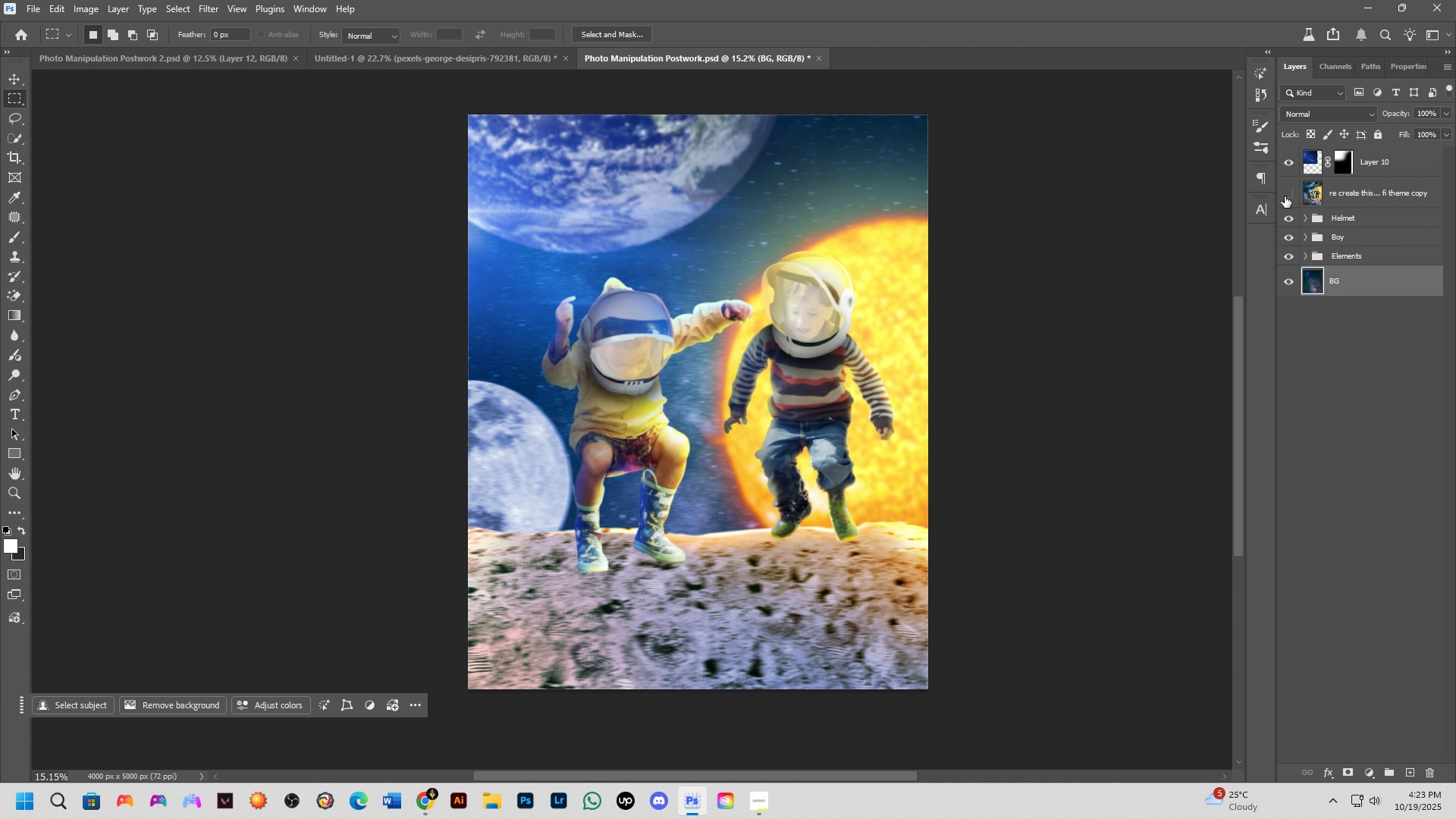 
left_click([1285, 196])
 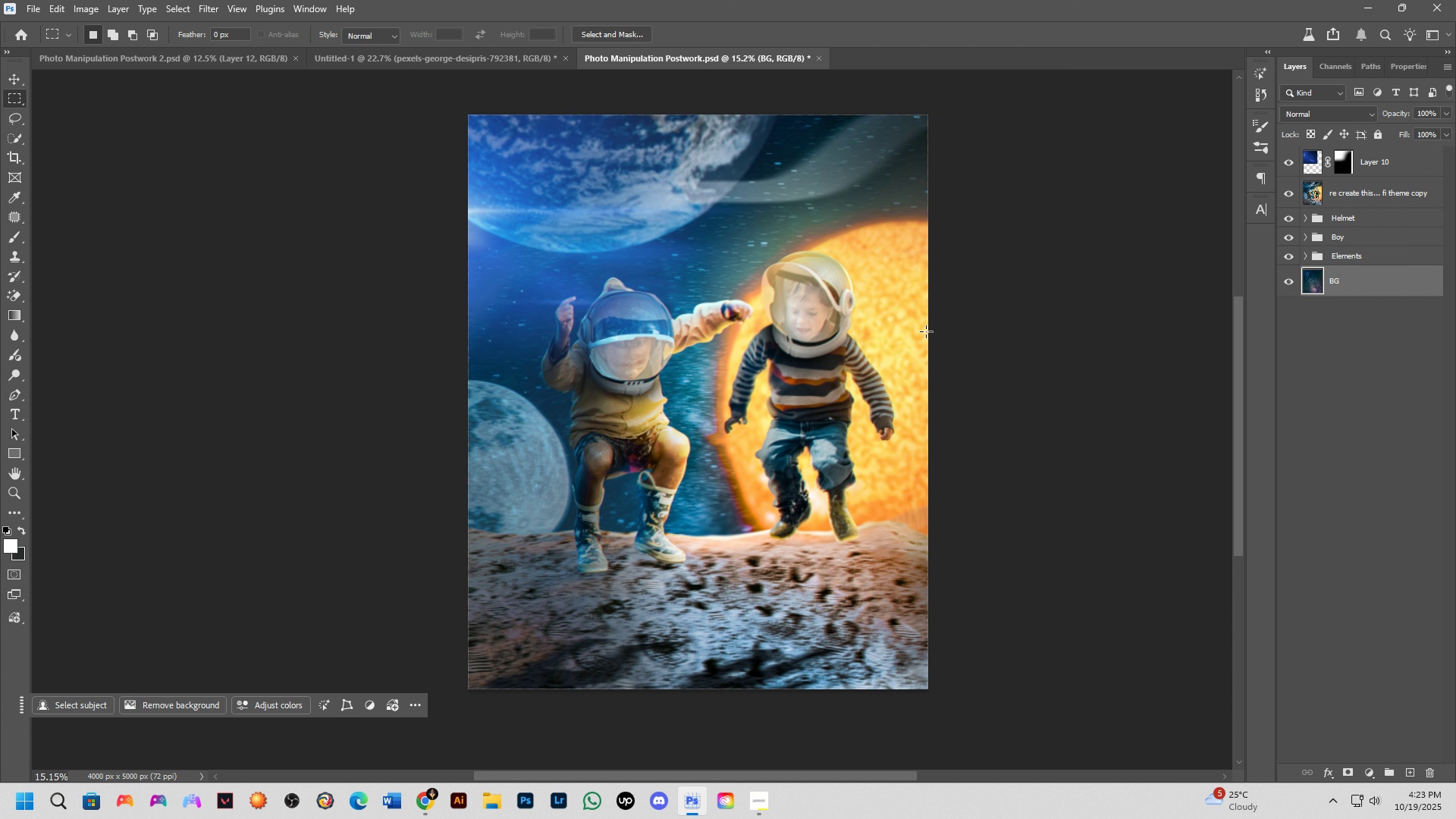 
hold_key(key=Space, duration=0.56)
 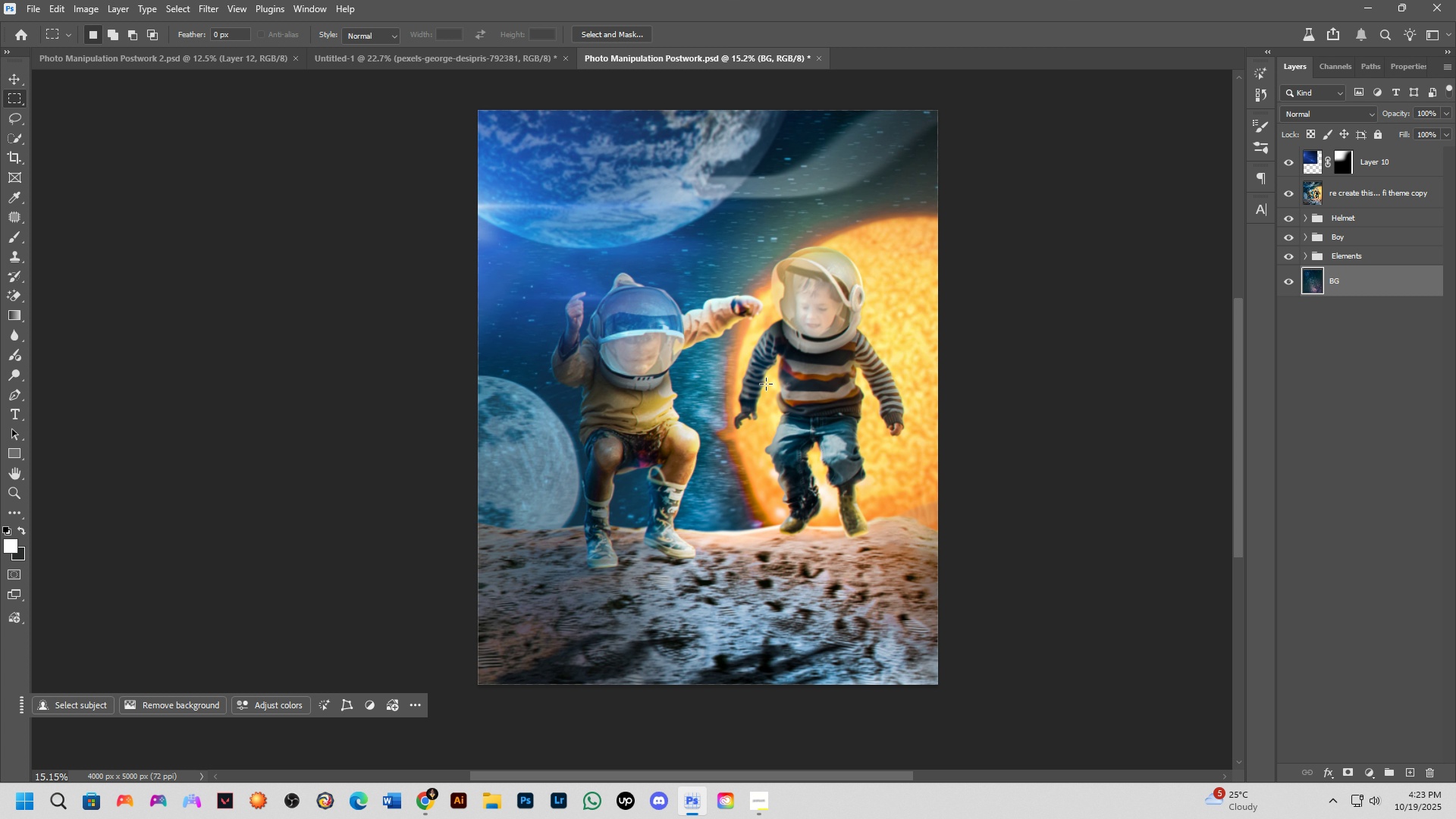 
left_click_drag(start_coordinate=[792, 347], to_coordinate=[802, 343])
 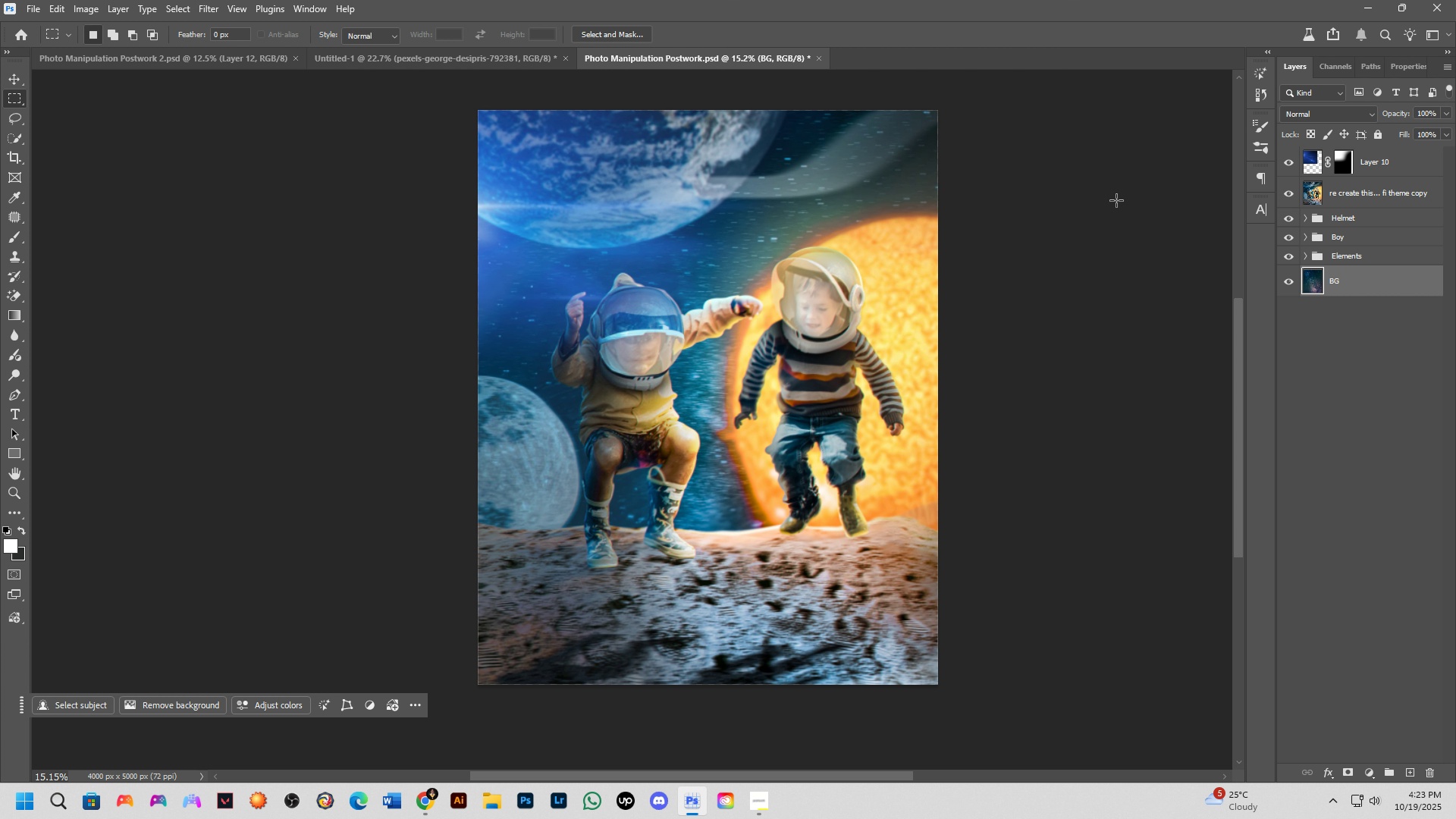 
wait(8.67)
 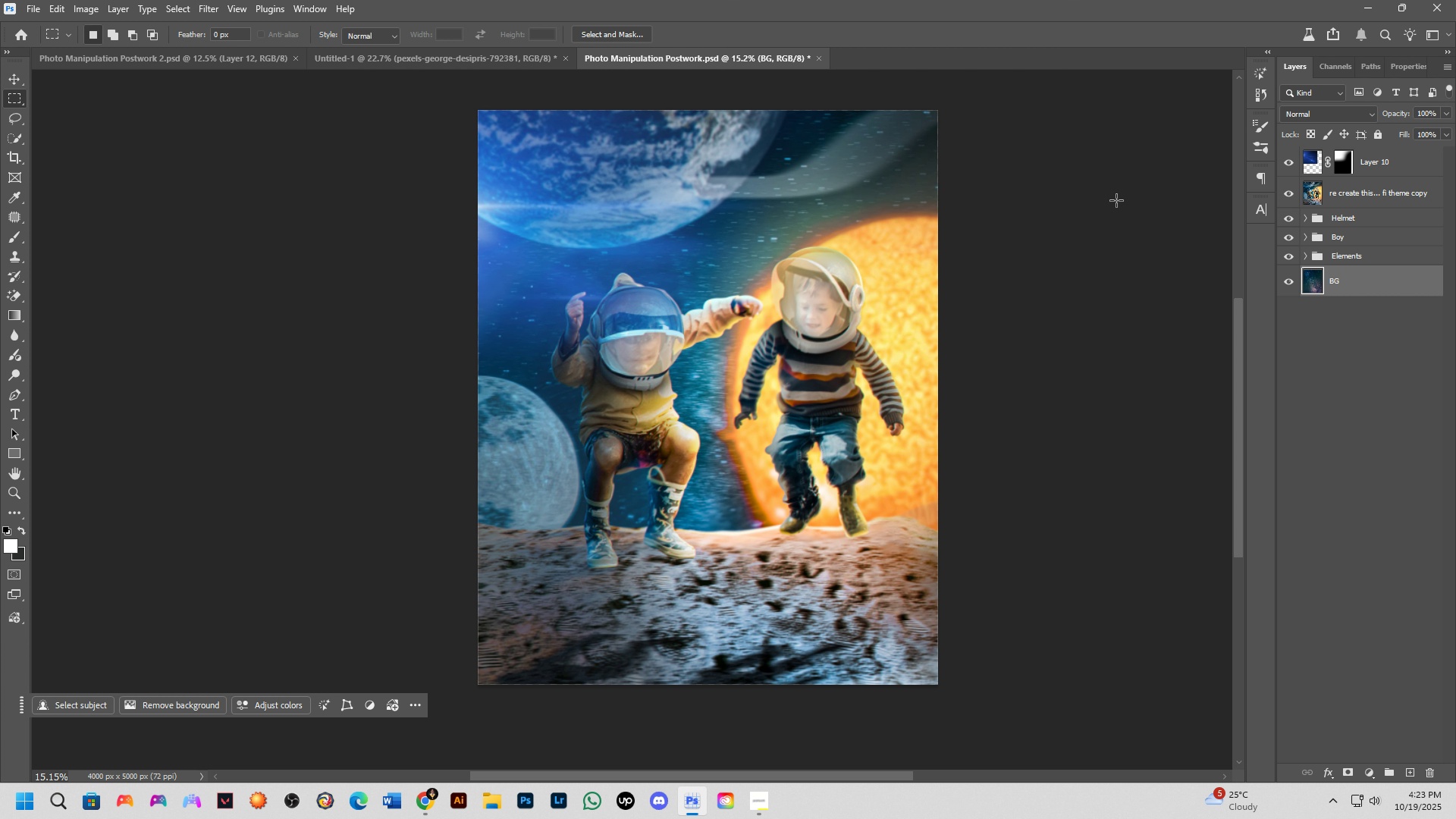 
left_click([17, 33])
 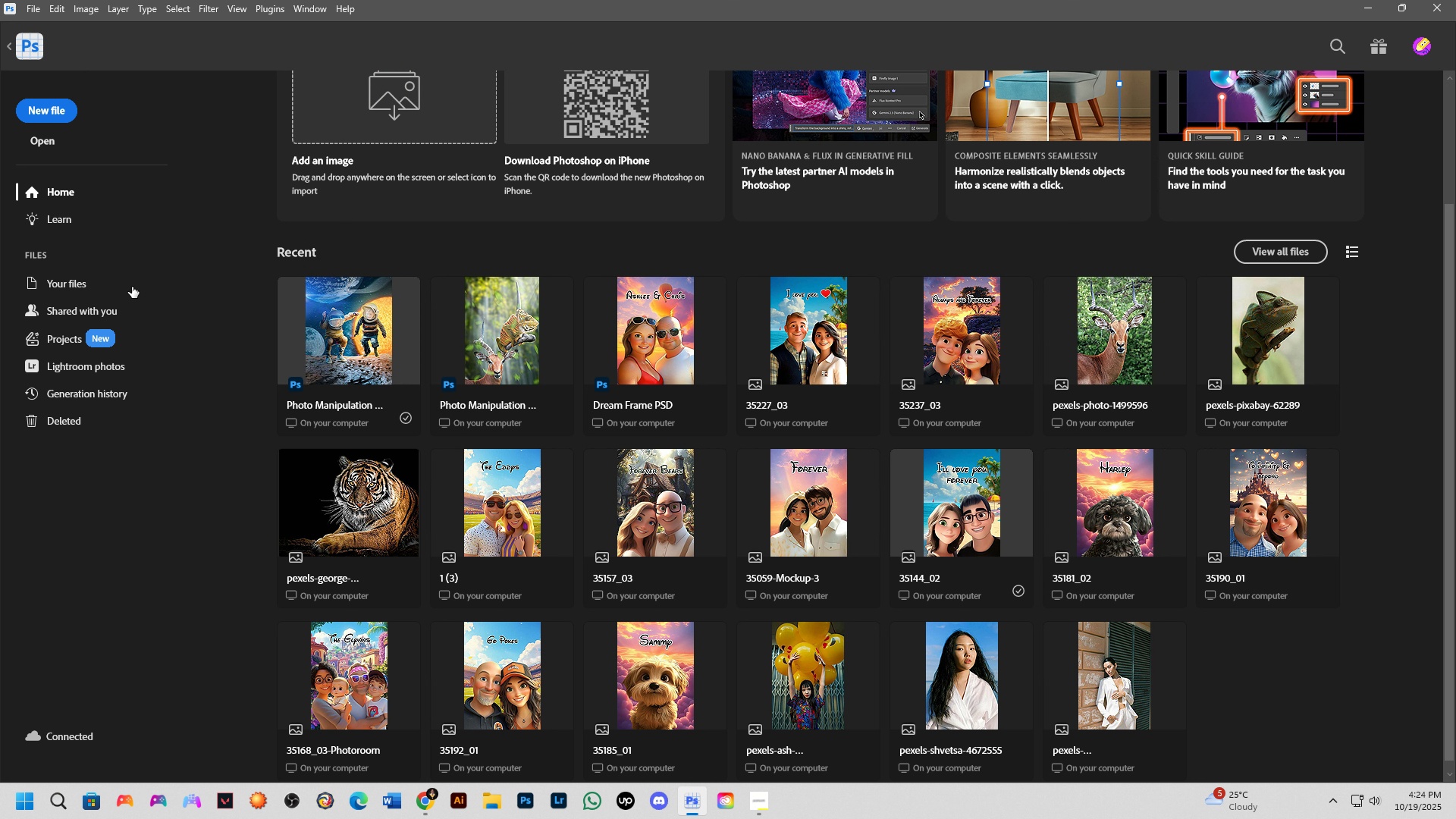 
left_click([52, 106])
 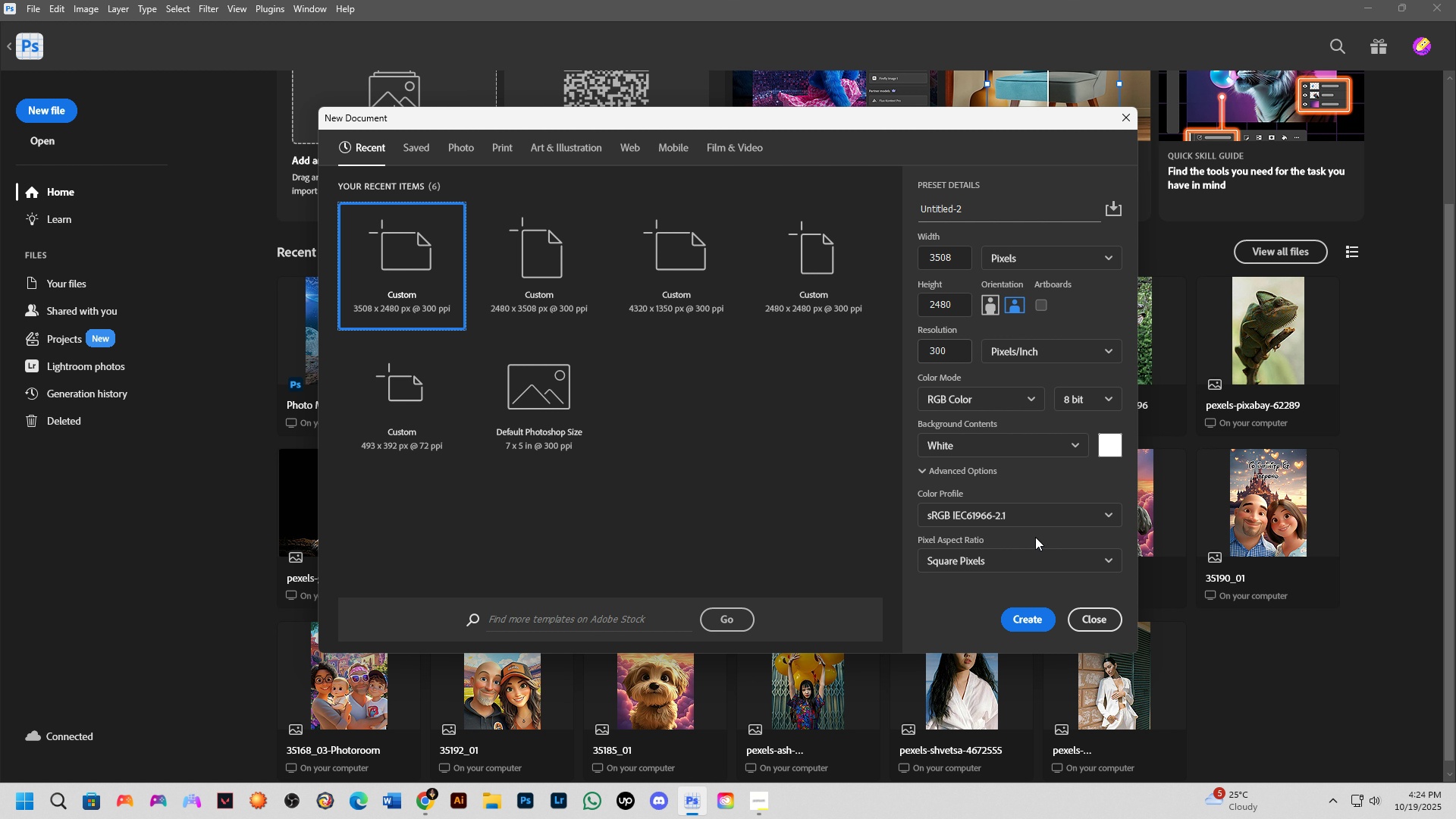 
left_click([1037, 625])
 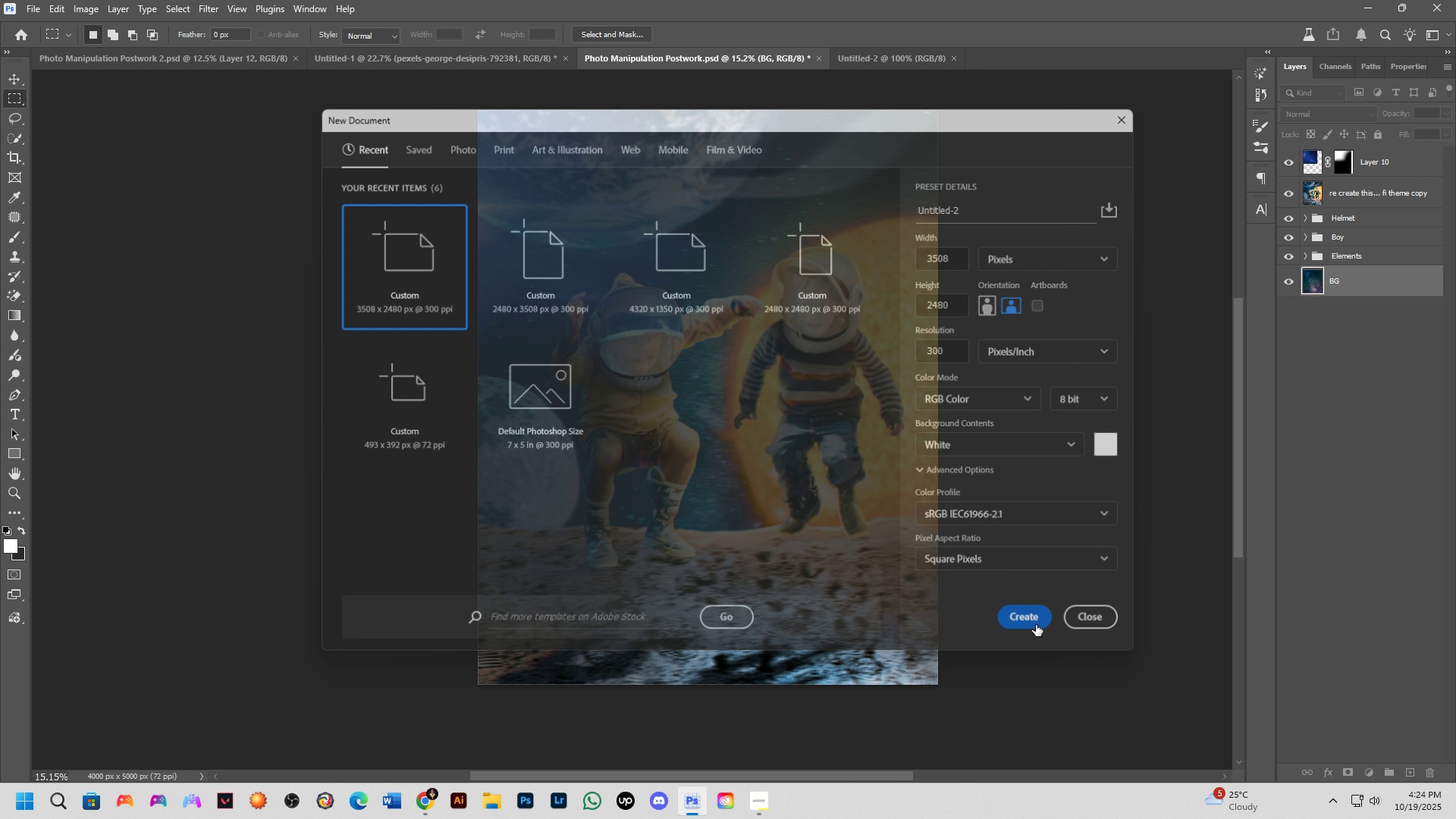 
key(Alt+Tab)
 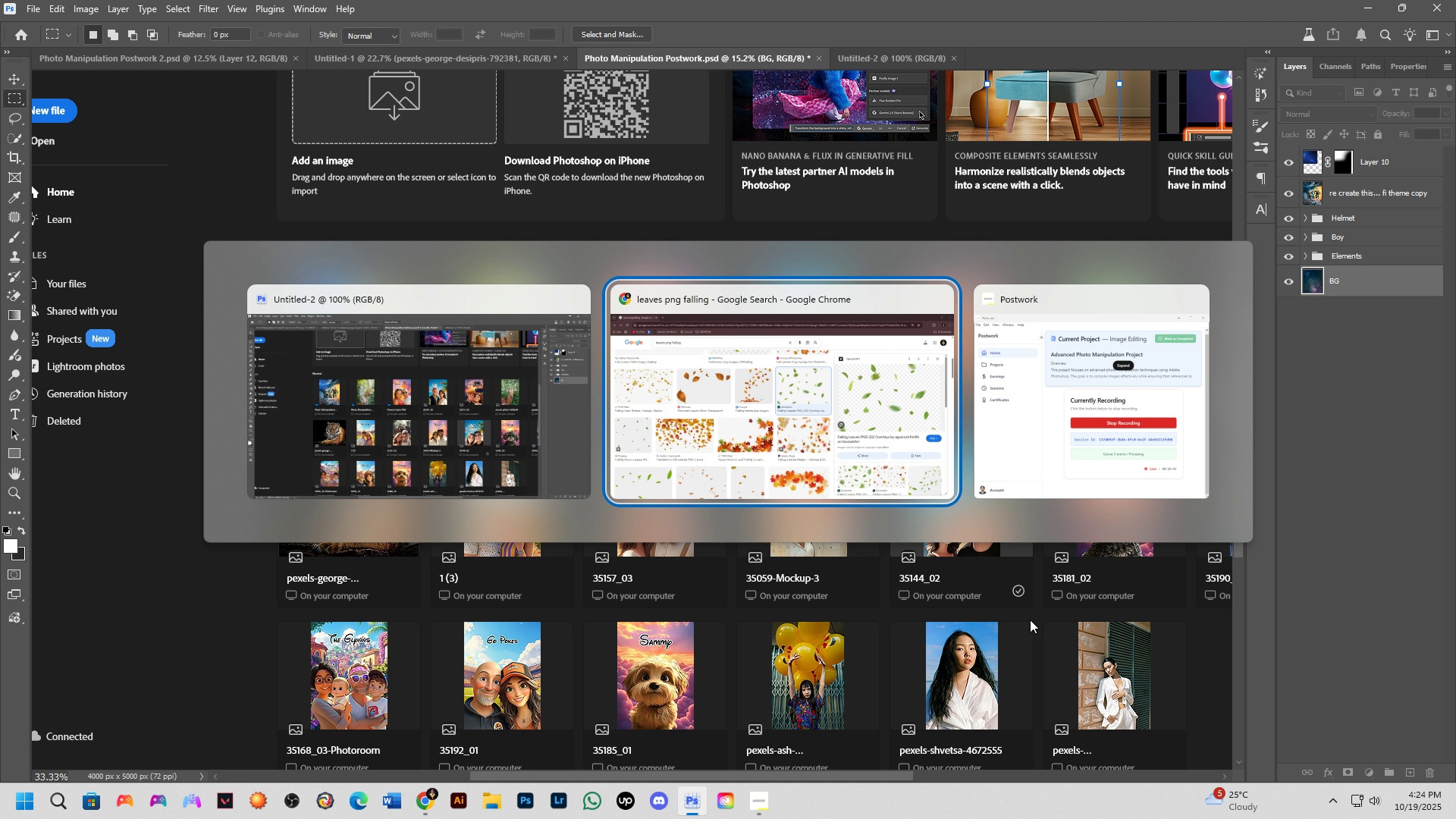 
key(Alt+Tab)
 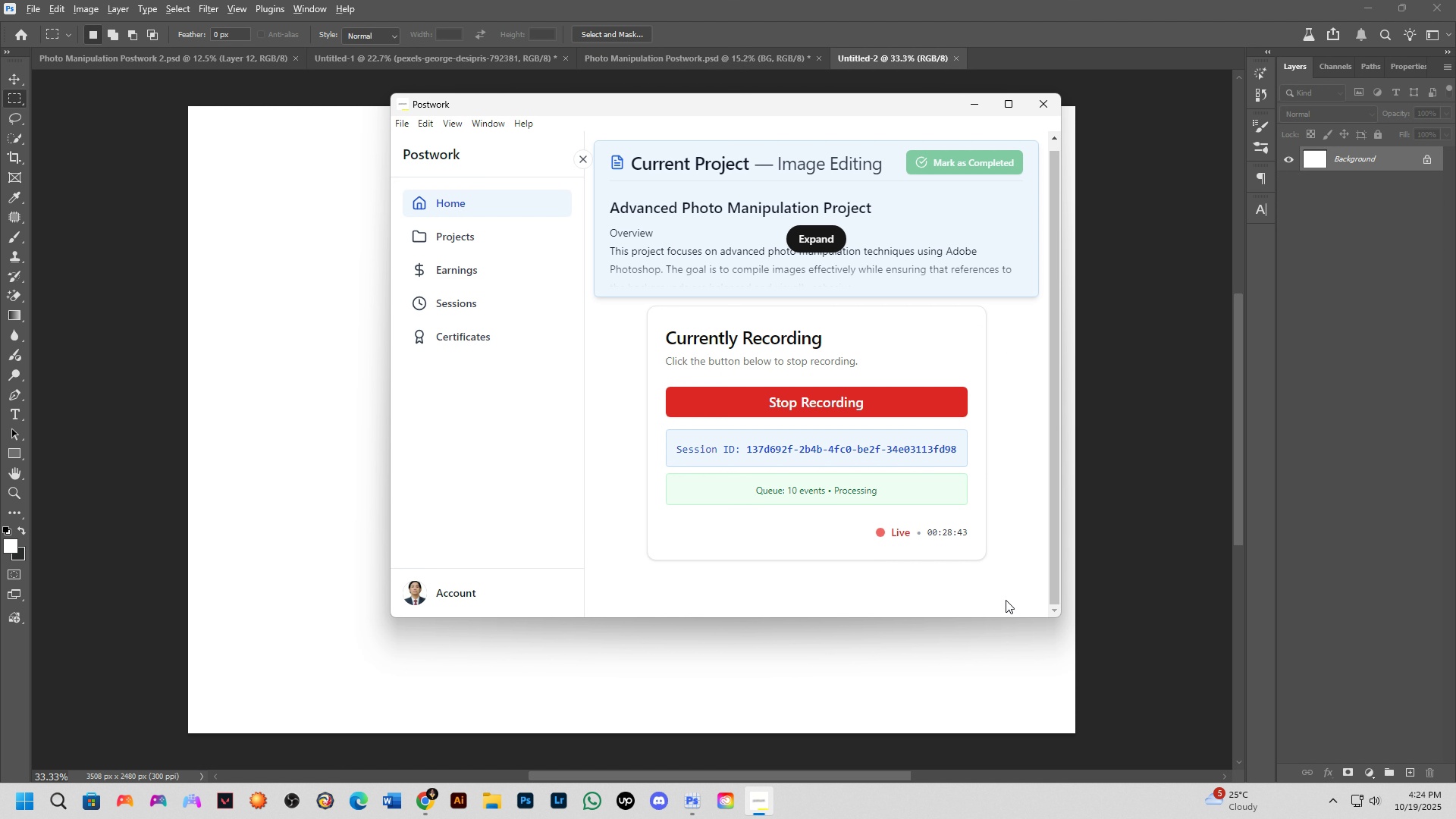 
key(Alt+AltLeft)
 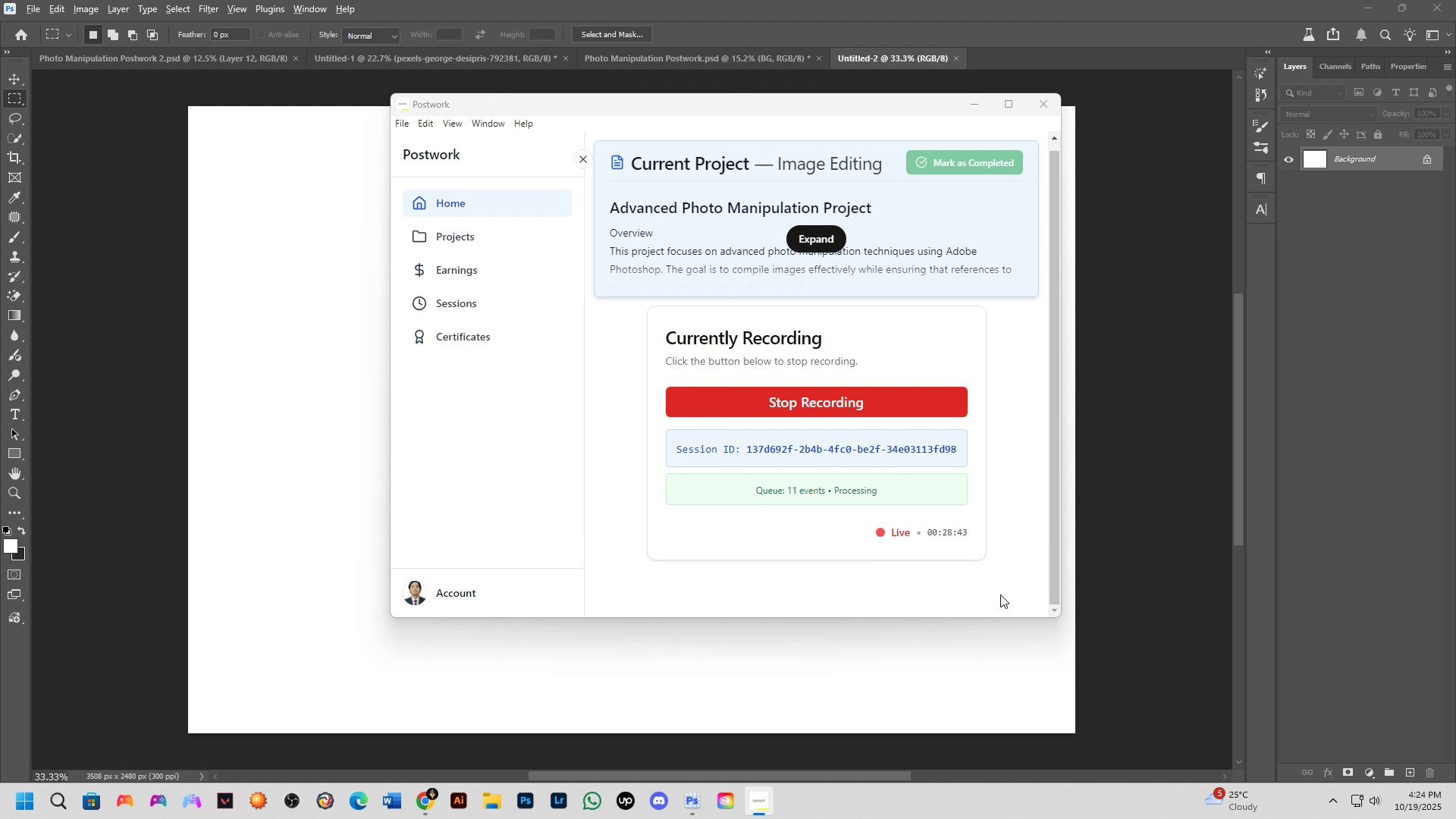 
key(Alt+Tab)
 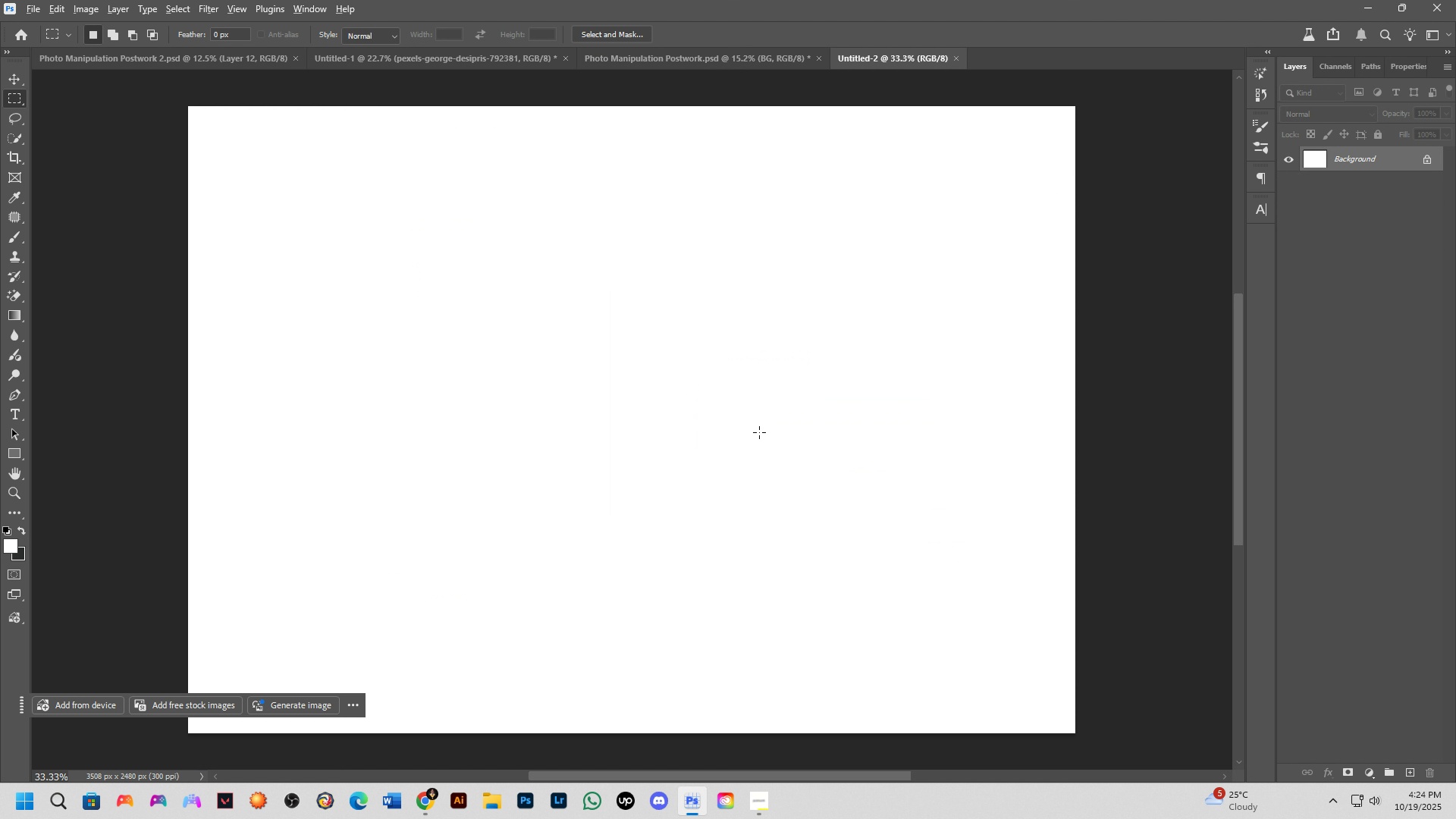 
scroll: coordinate [709, 416], scroll_direction: down, amount: 1.0
 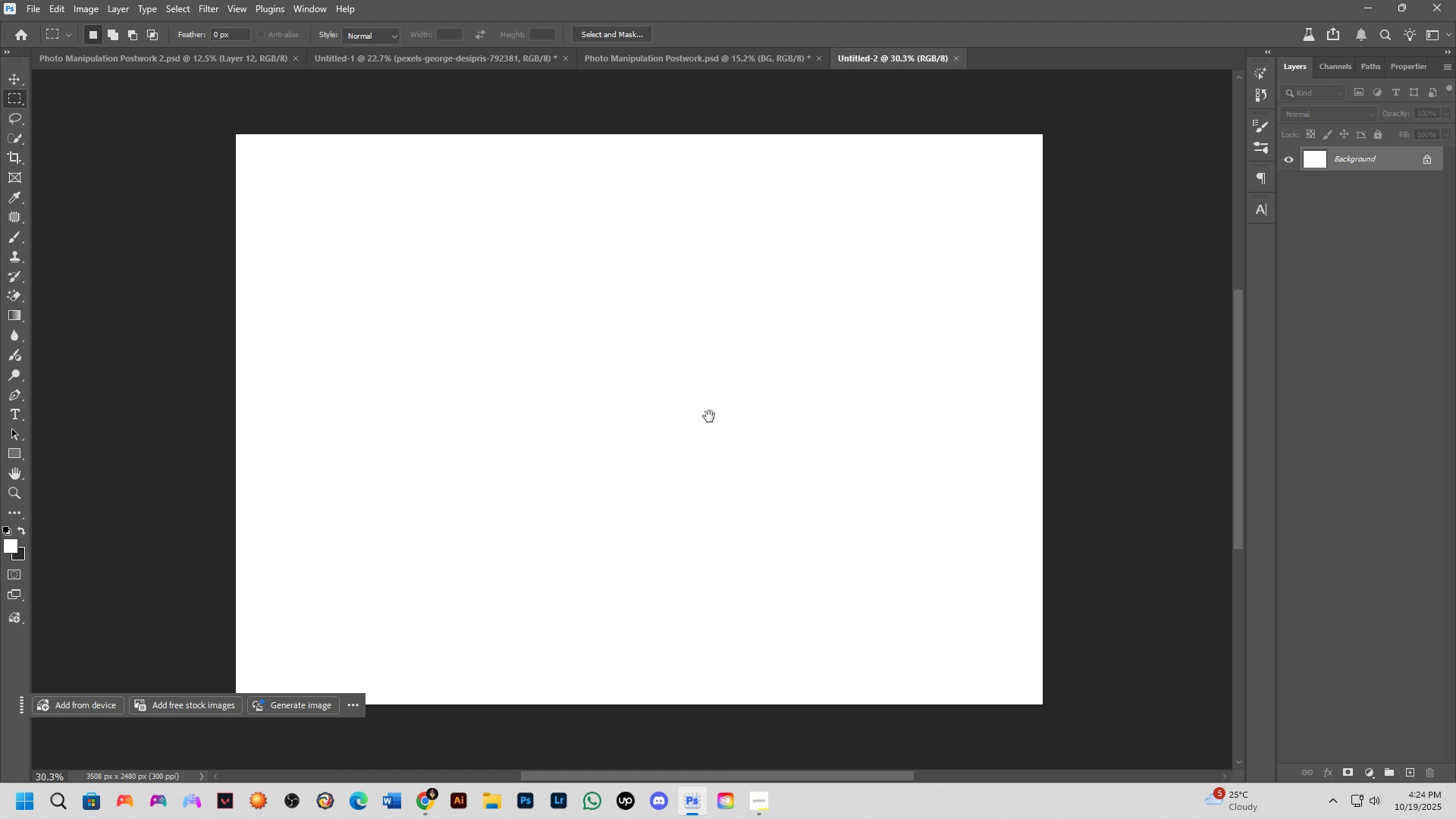 
hold_key(key=Space, duration=0.44)
 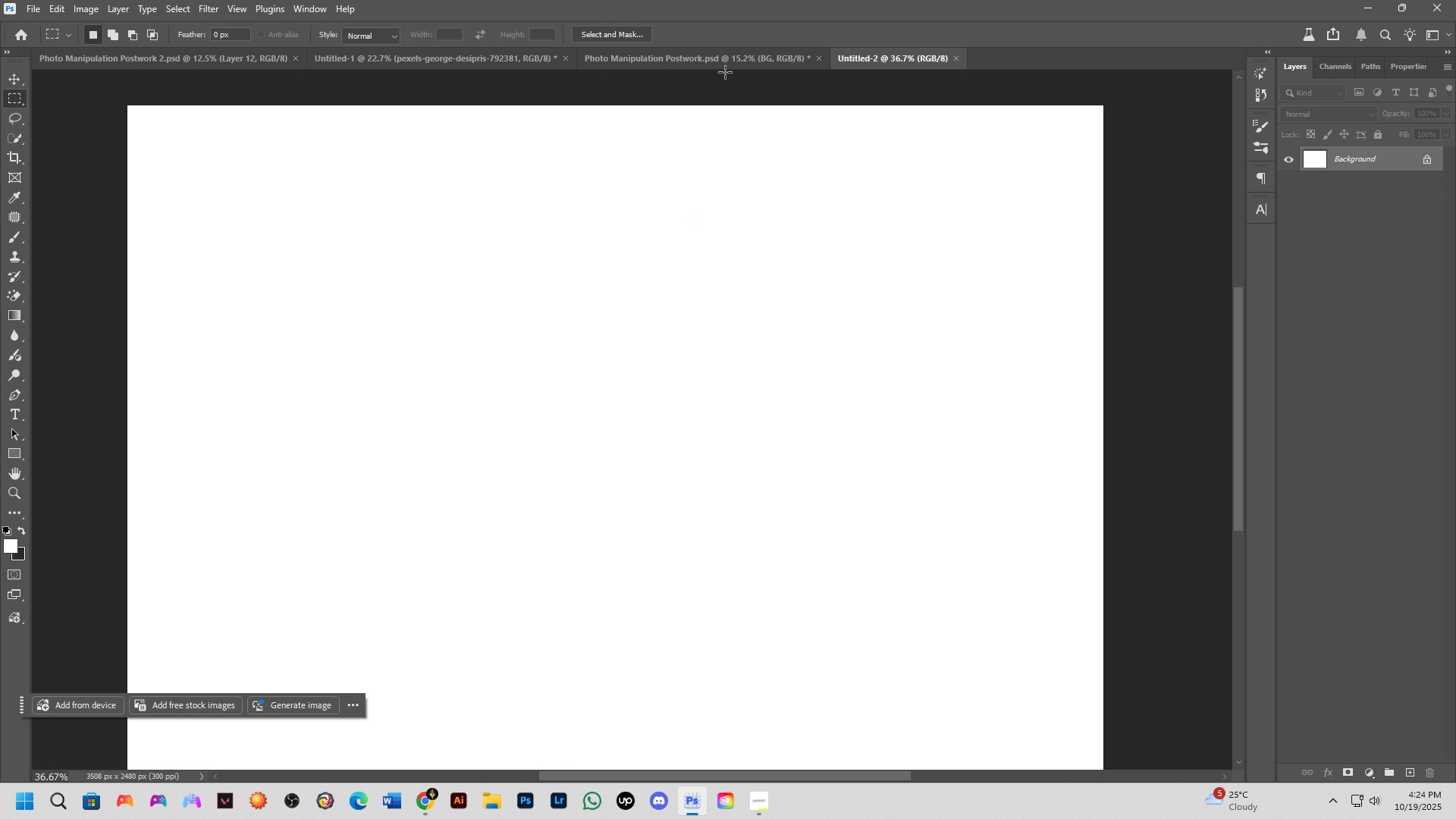 
left_click_drag(start_coordinate=[709, 416], to_coordinate=[698, 407])
 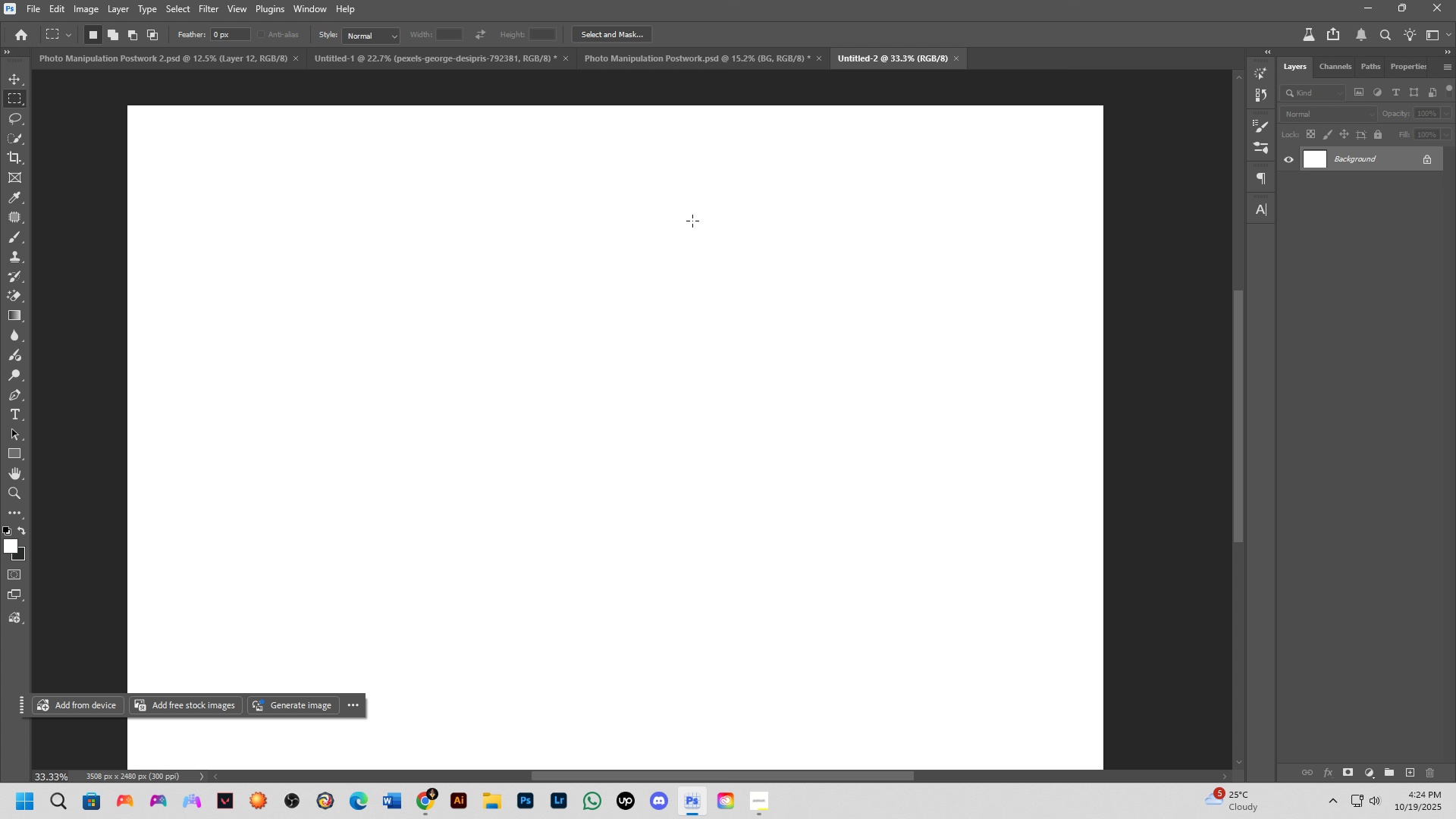 
scroll: coordinate [692, 221], scroll_direction: up, amount: 2.0
 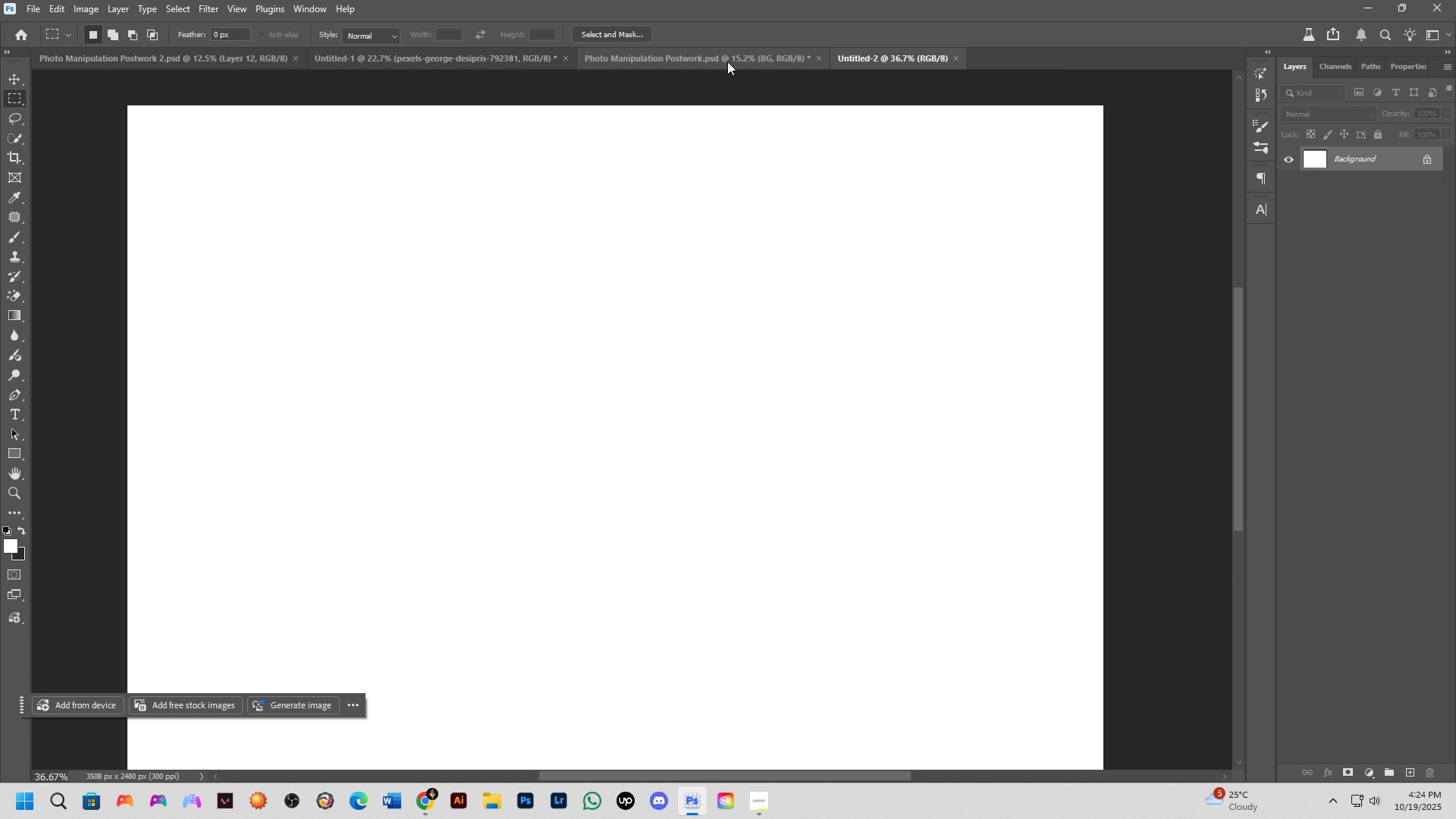 
left_click([727, 61])
 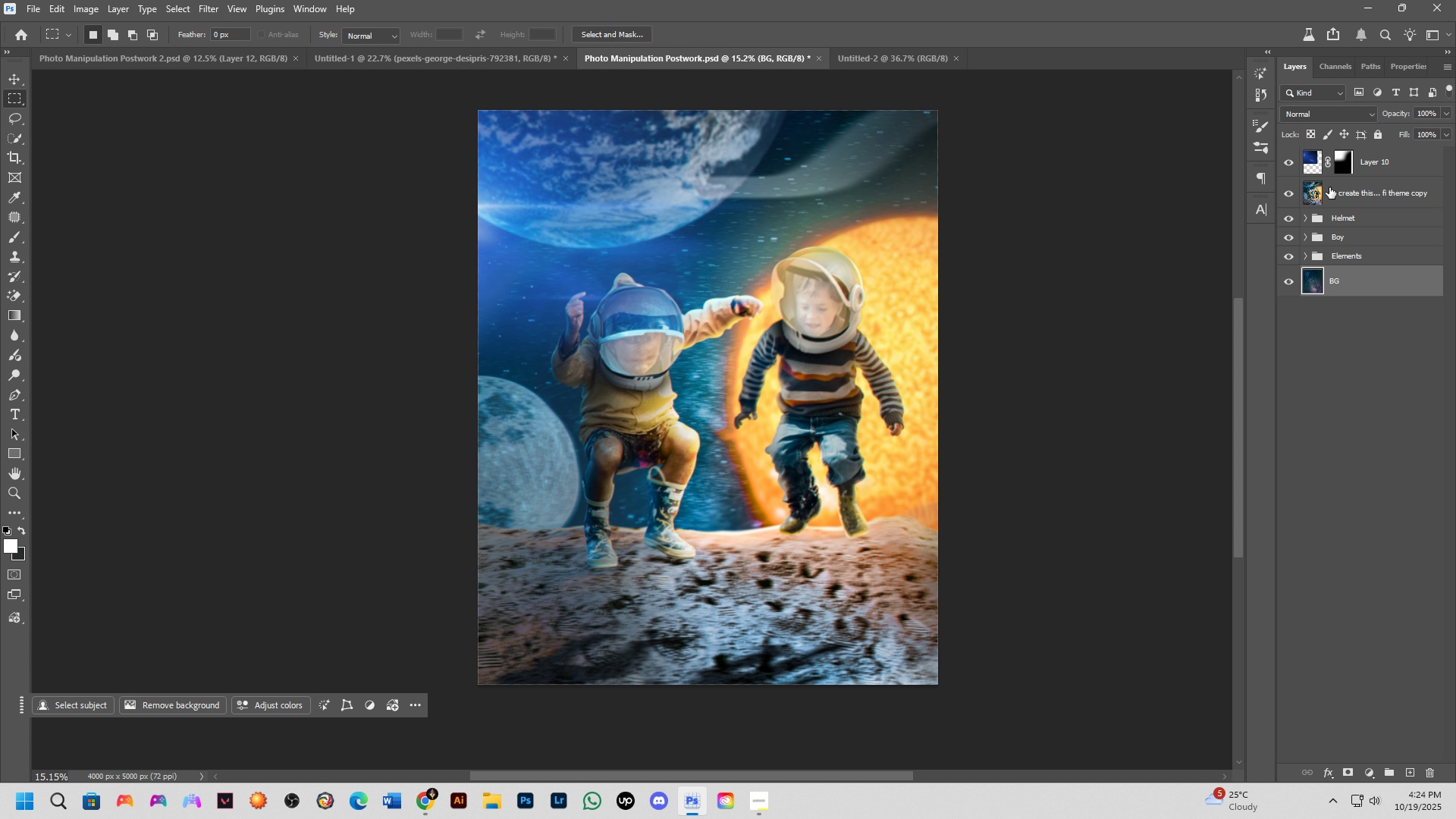 
left_click([1338, 191])
 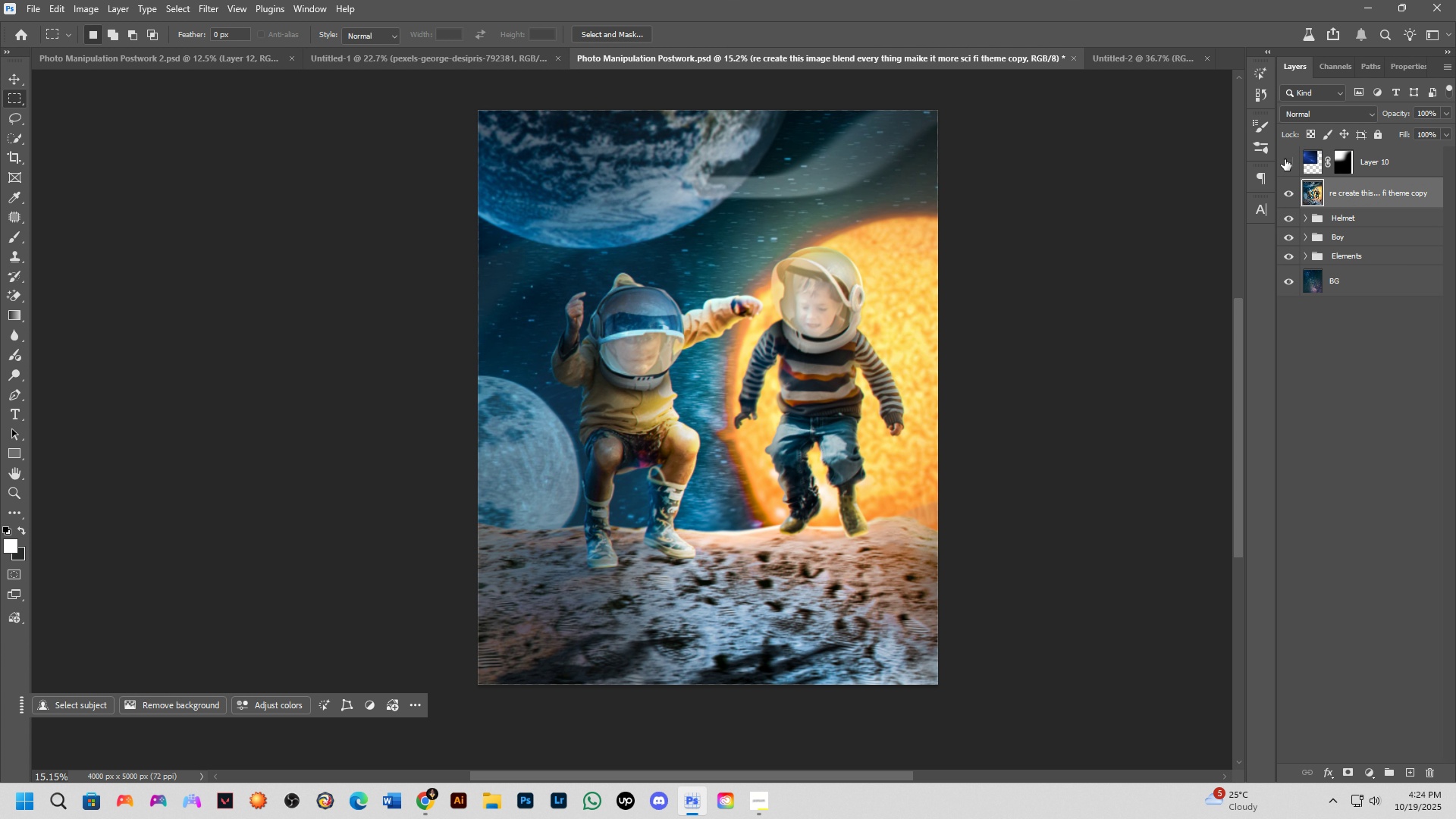 
double_click([1285, 159])
 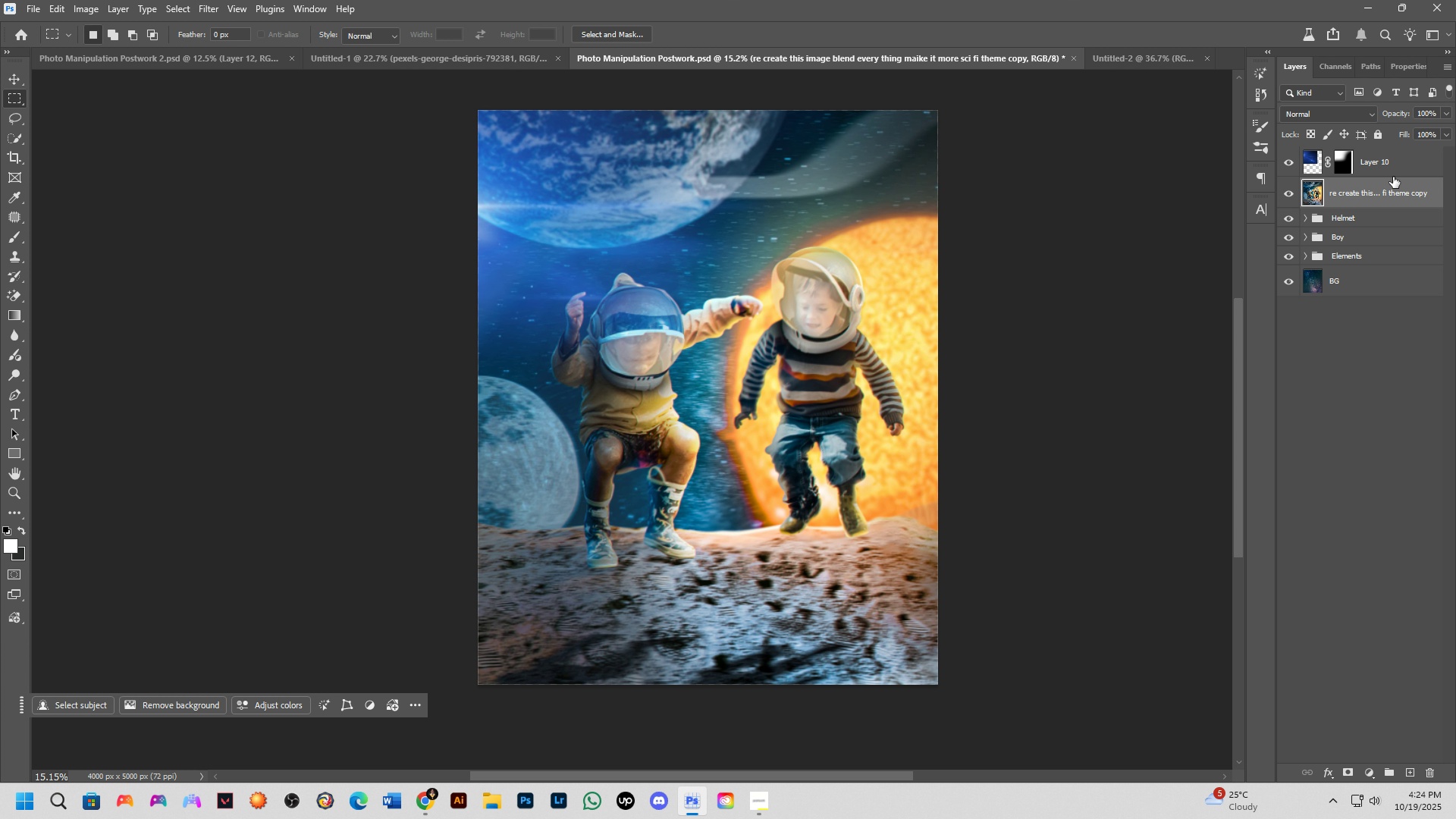 
hold_key(key=ControlLeft, duration=0.4)
hold_key(key=ShiftLeft, duration=0.33)
left_click([1393, 177])
 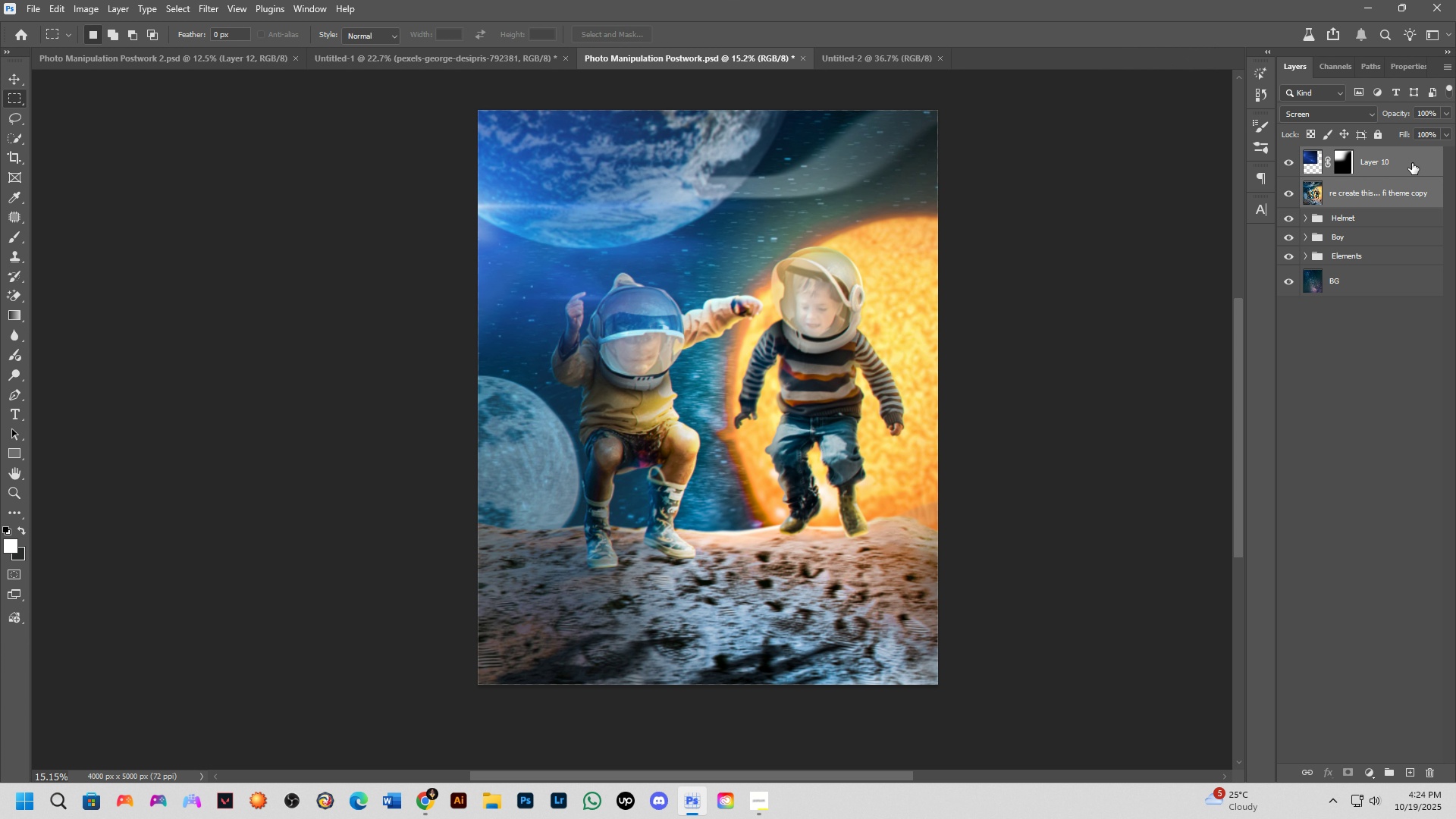 
key(Control+E)
 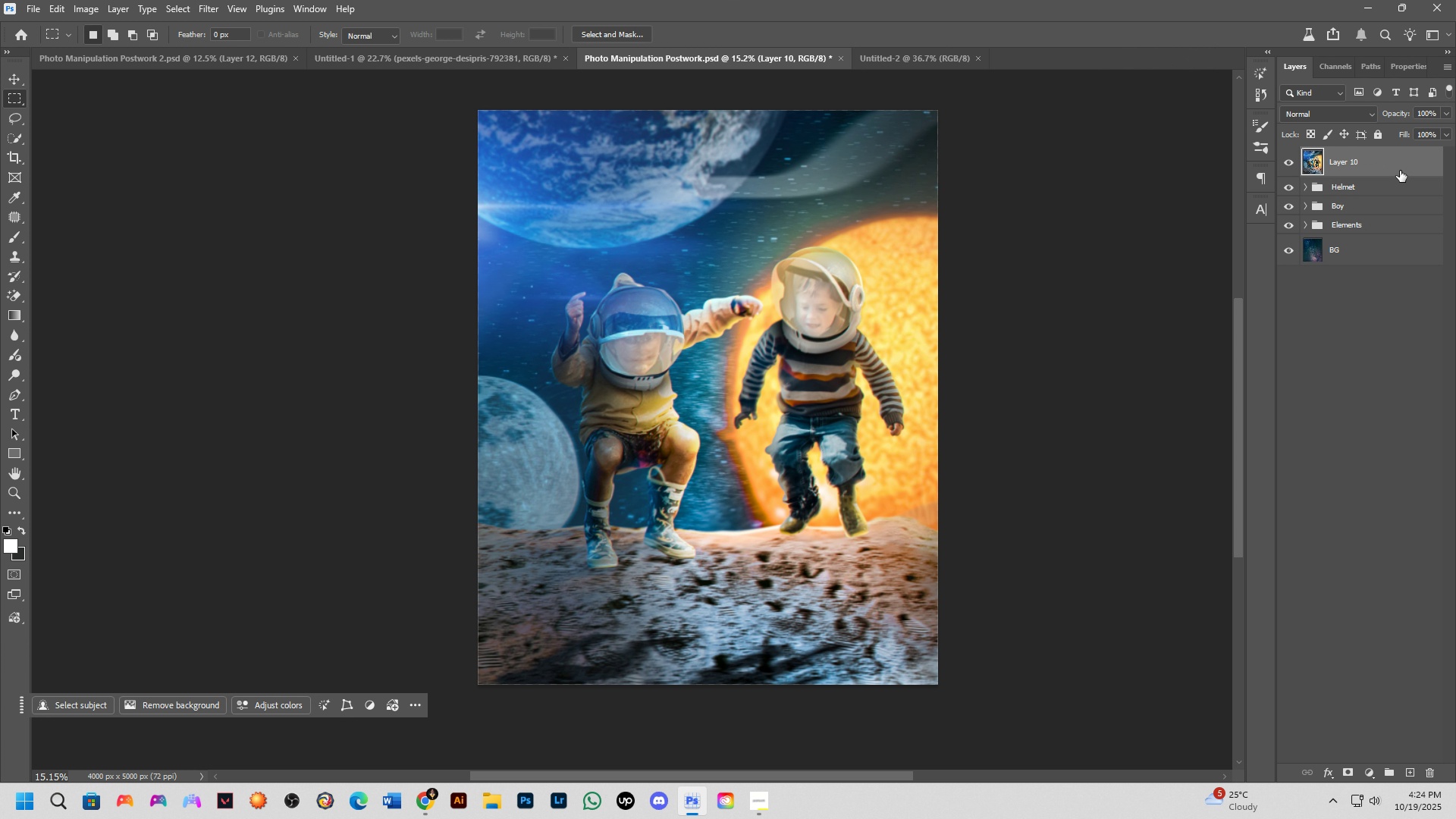 
left_click_drag(start_coordinate=[1400, 169], to_coordinate=[689, 583])
 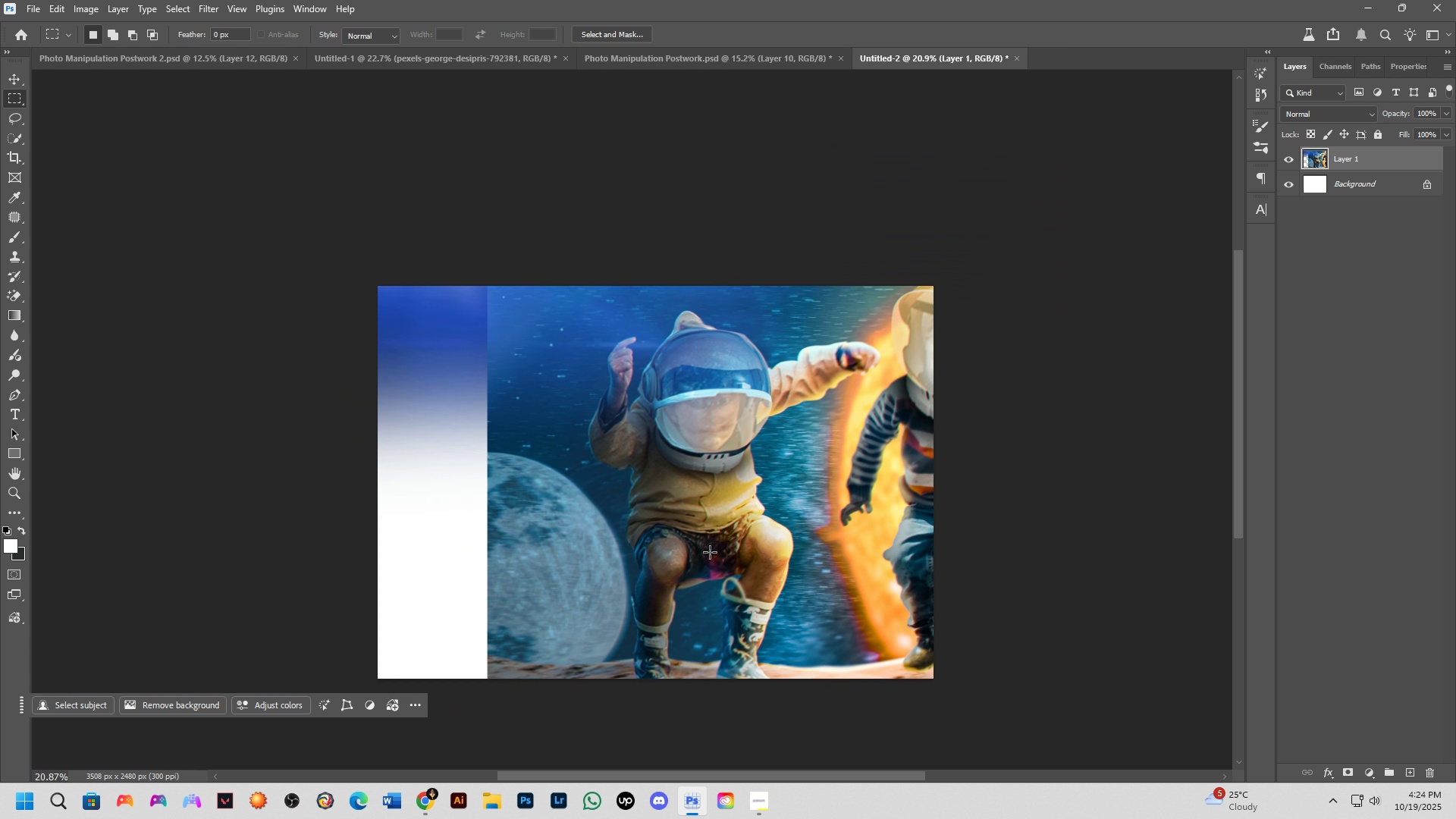 
hold_key(key=ShiftLeft, duration=0.62)
 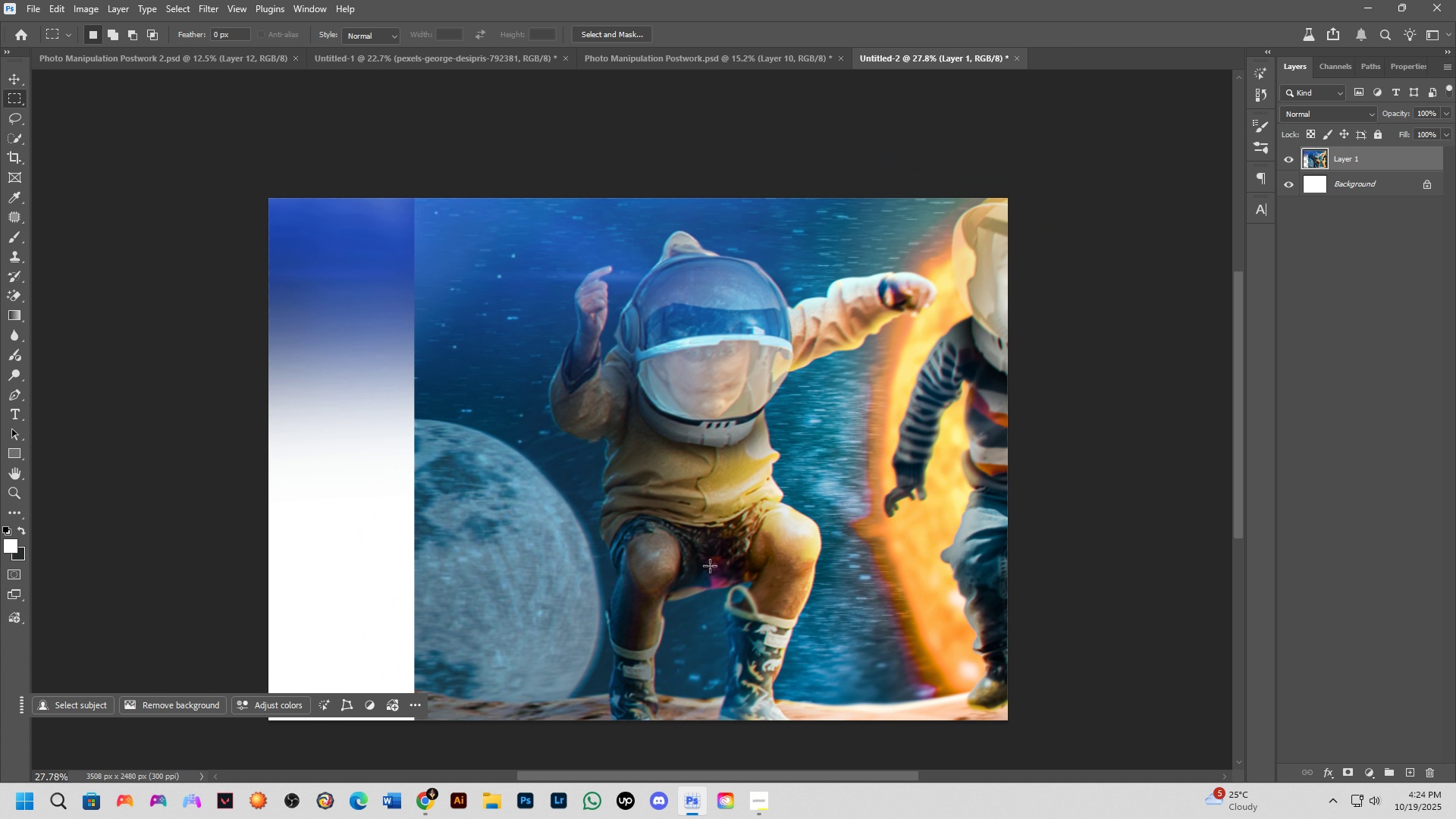 
scroll: coordinate [710, 552], scroll_direction: down, amount: 6.0
 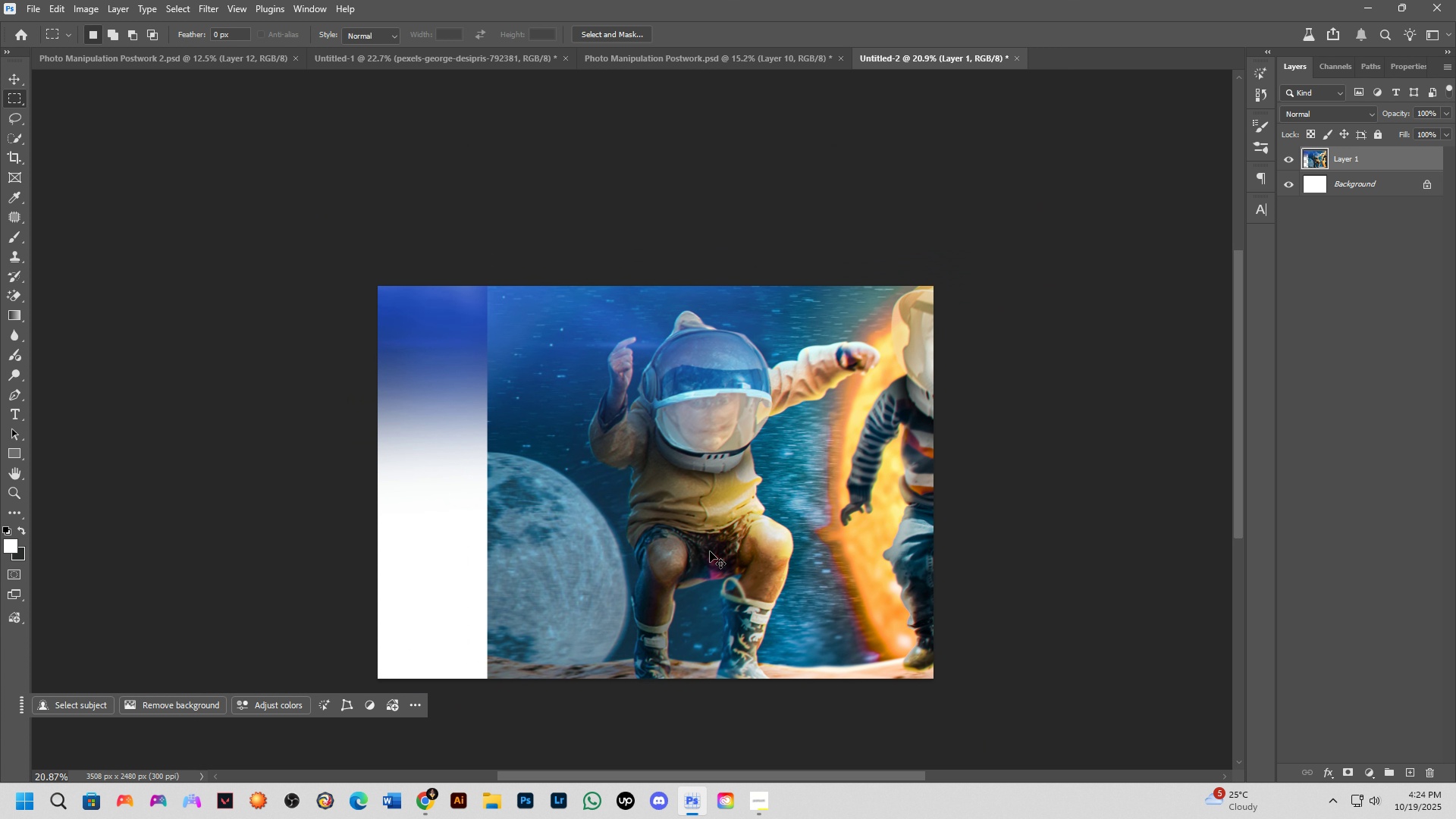 
key(Control+T)
 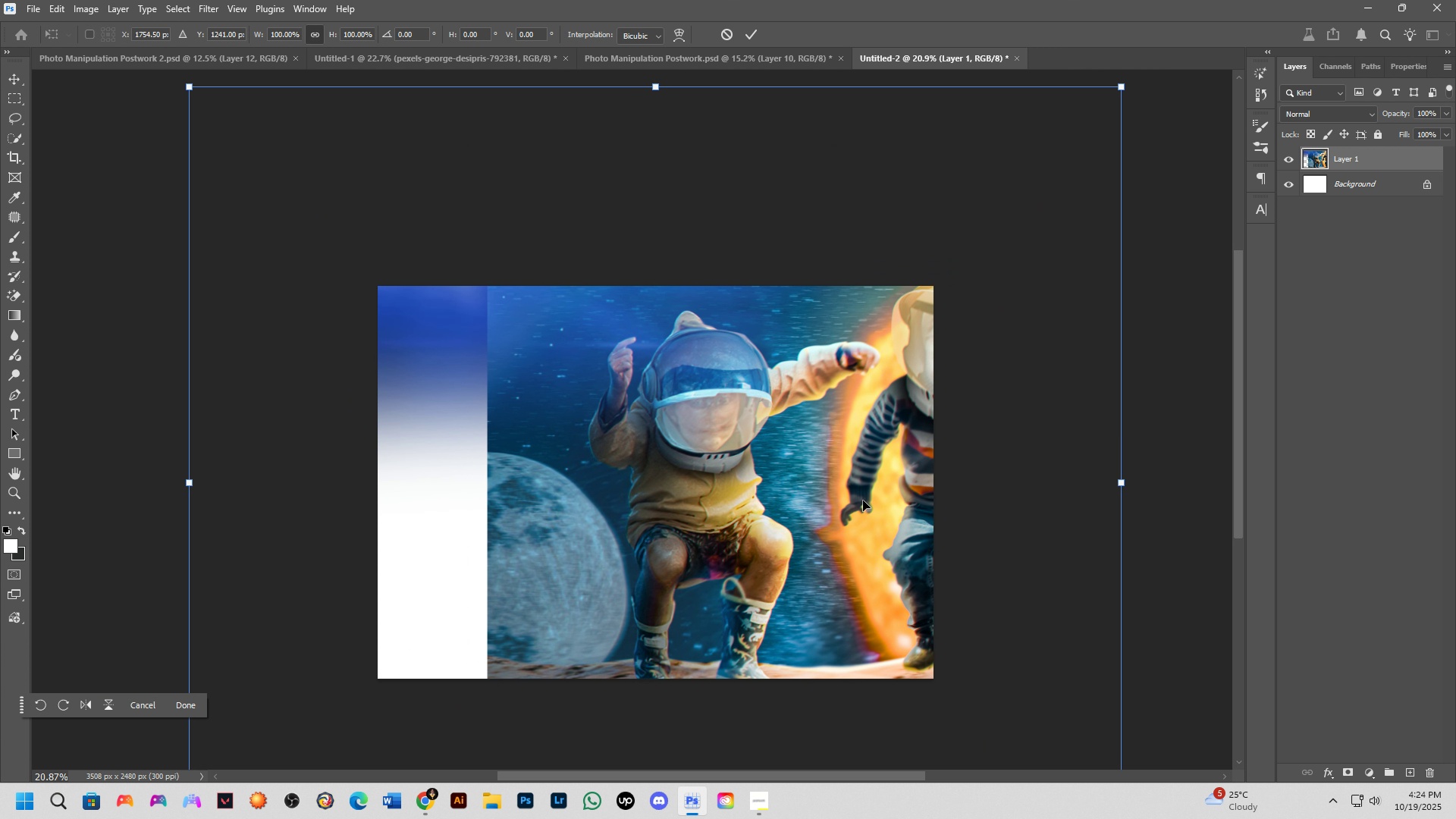 
scroll: coordinate [863, 500], scroll_direction: down, amount: 3.0
 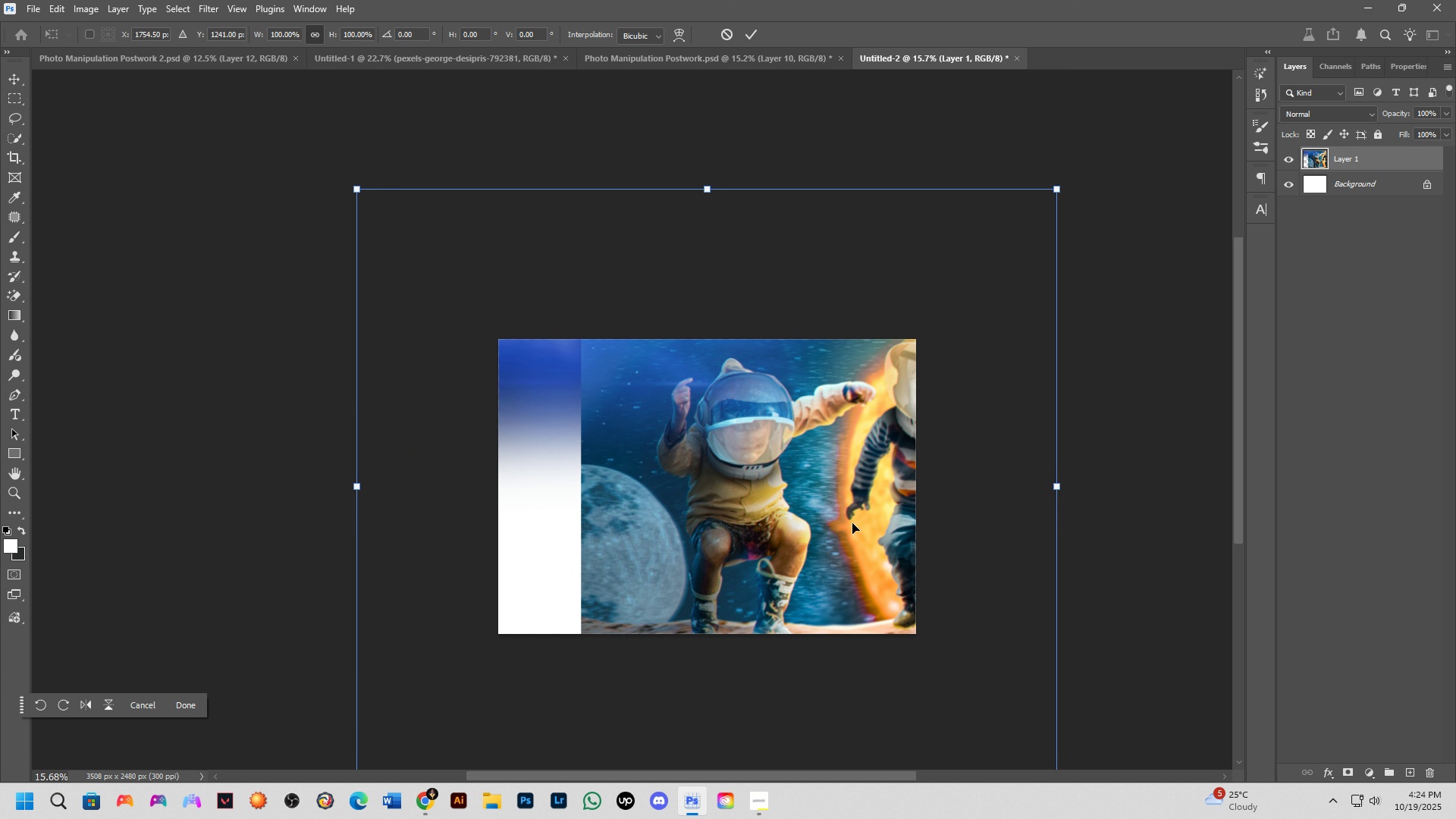 
key(Alt+AltLeft)
 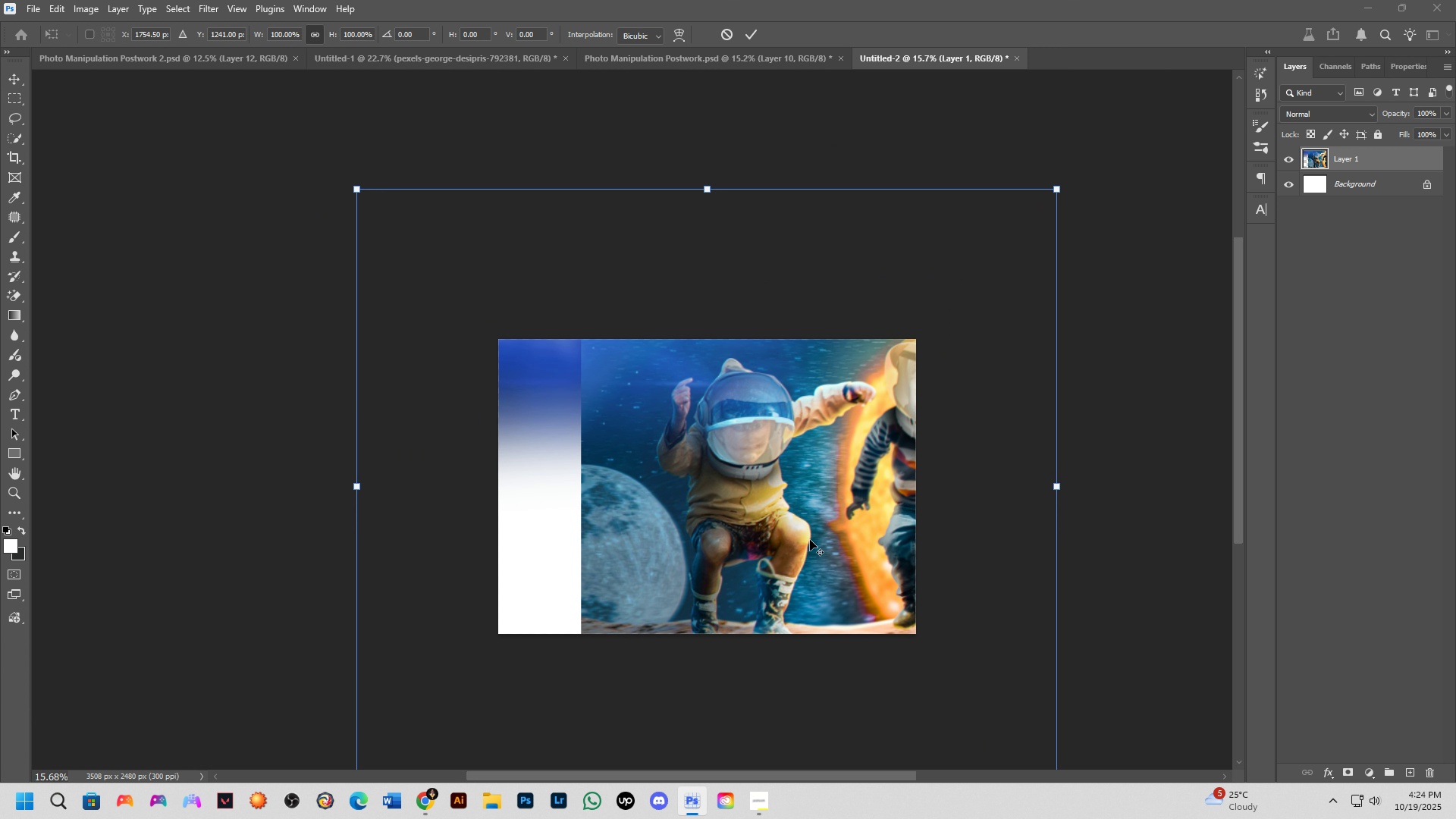 
key(Alt+Tab)